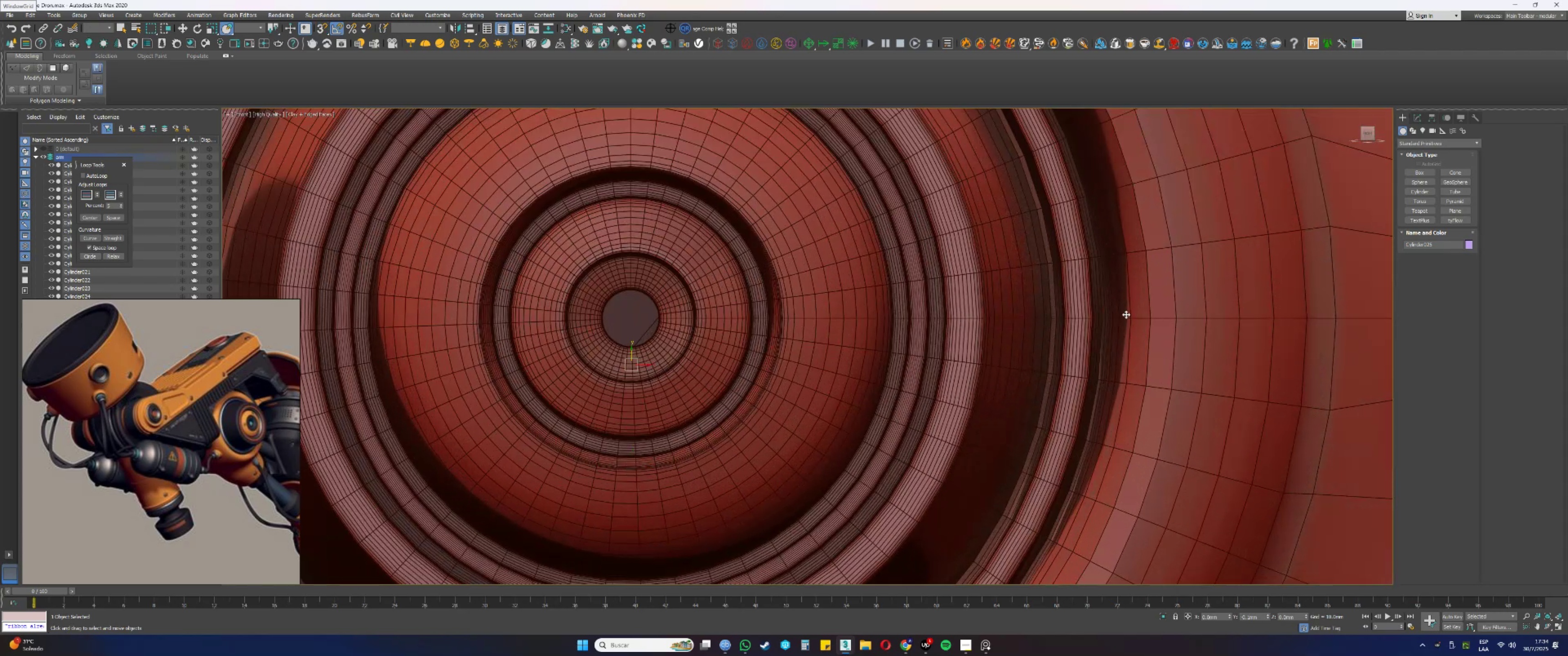 
key(S)
 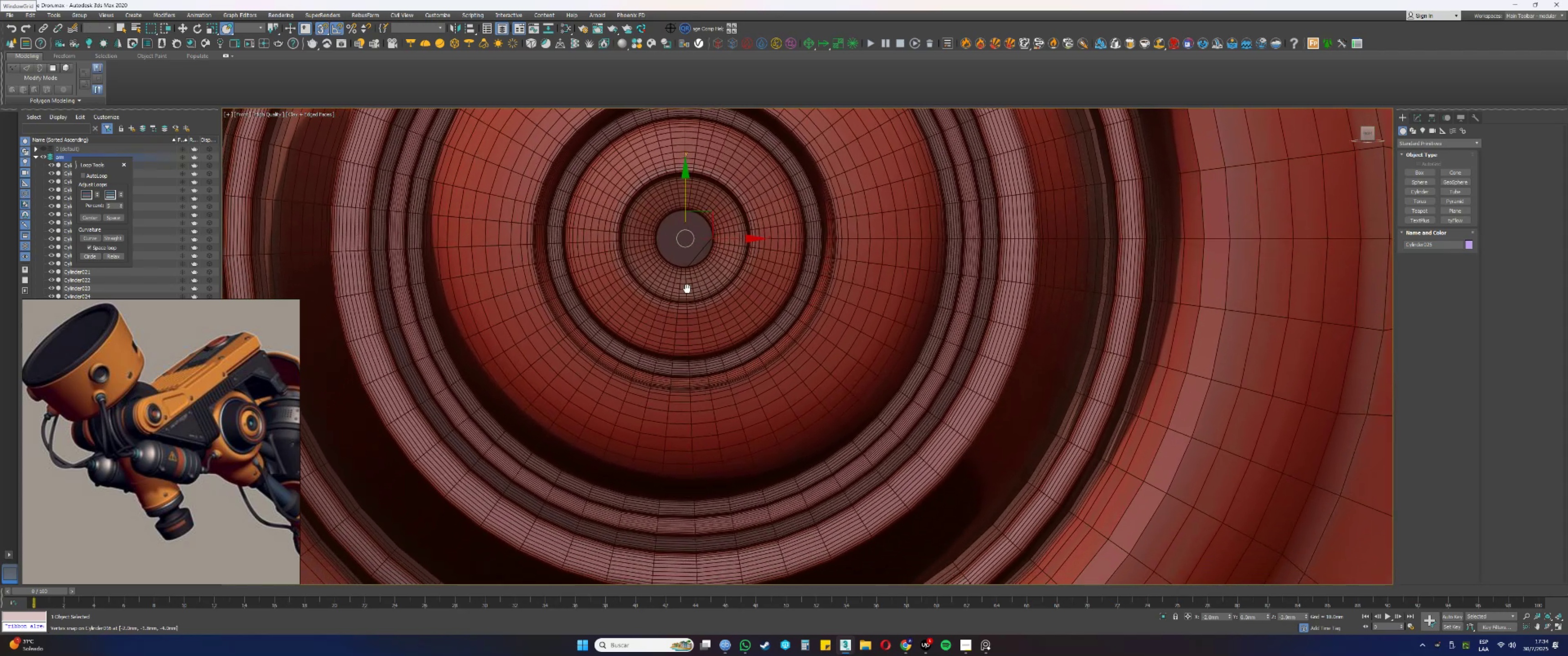 
scroll: coordinate [723, 239], scroll_direction: down, amount: 3.0
 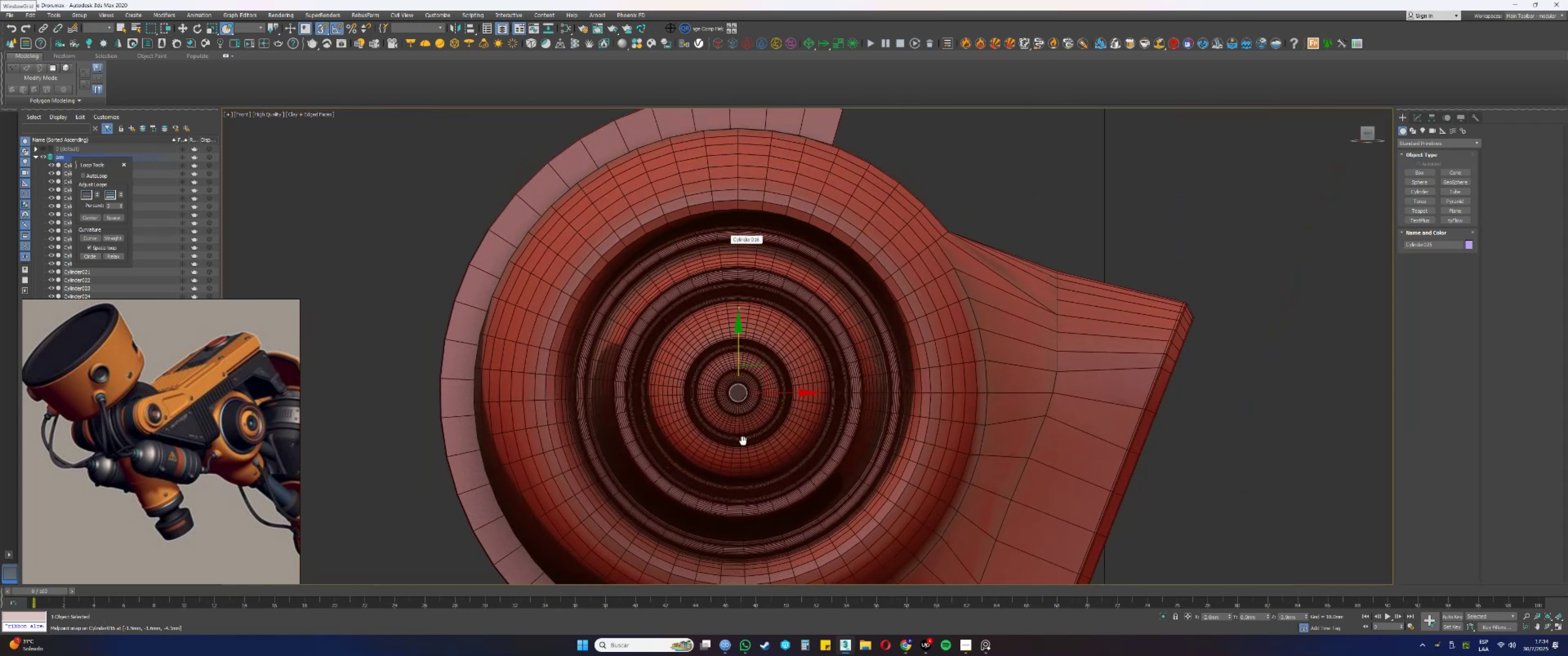 
scroll: coordinate [736, 478], scroll_direction: up, amount: 6.0
 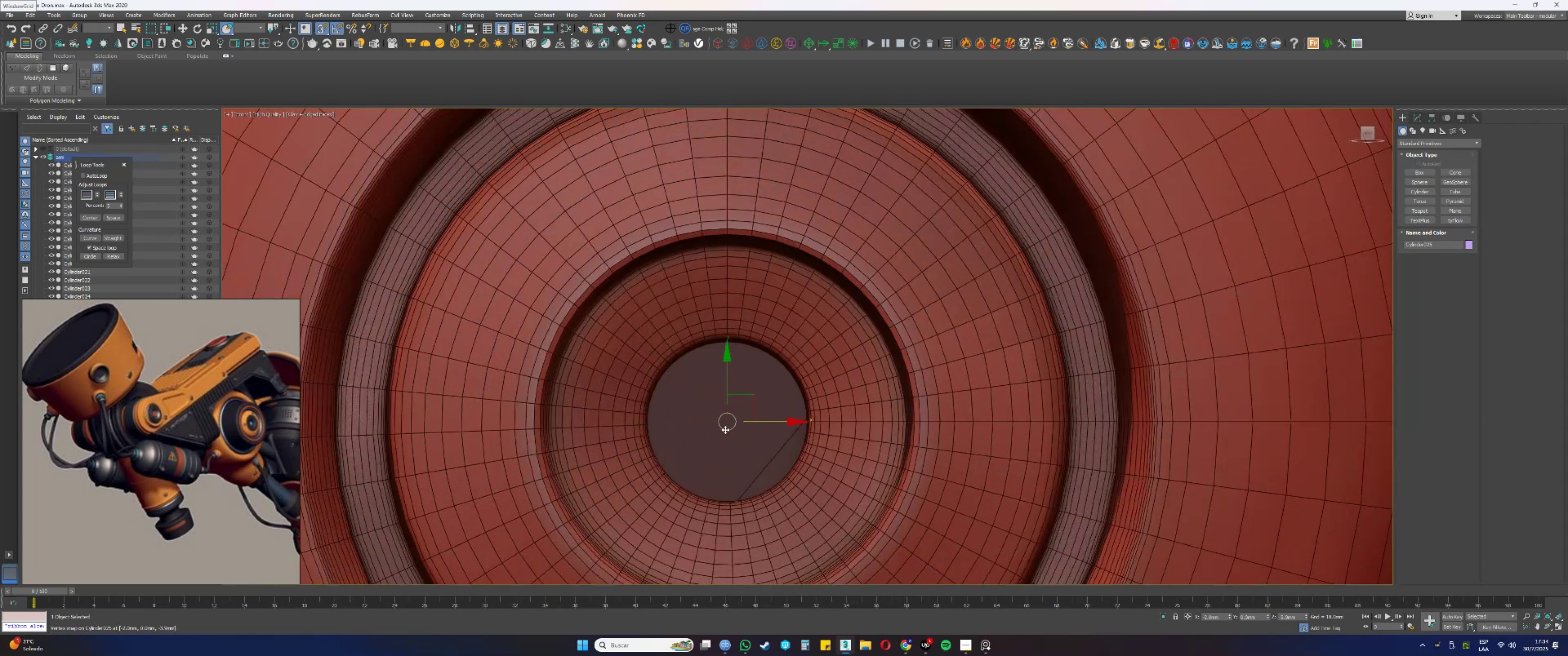 
key(S)
 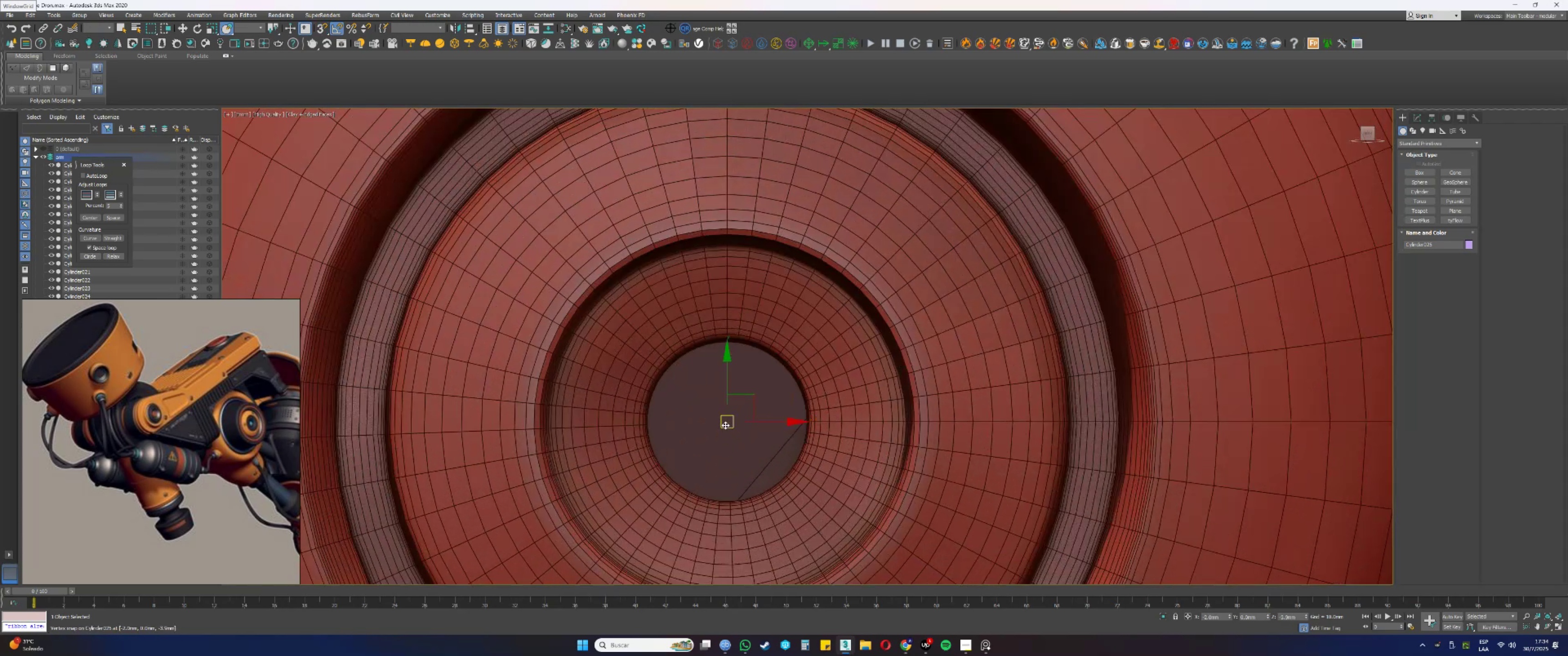 
scroll: coordinate [725, 426], scroll_direction: up, amount: 1.0
 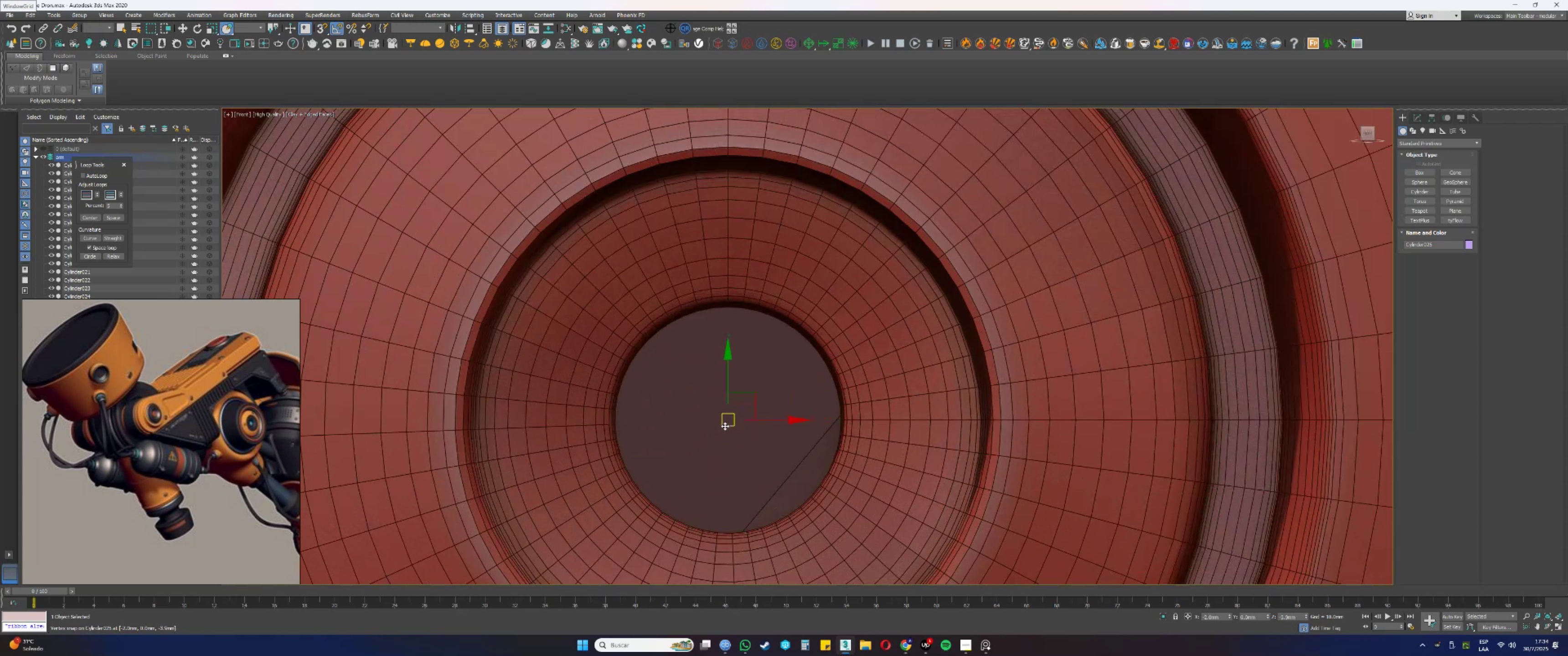 
scroll: coordinate [724, 425], scroll_direction: down, amount: 2.0
 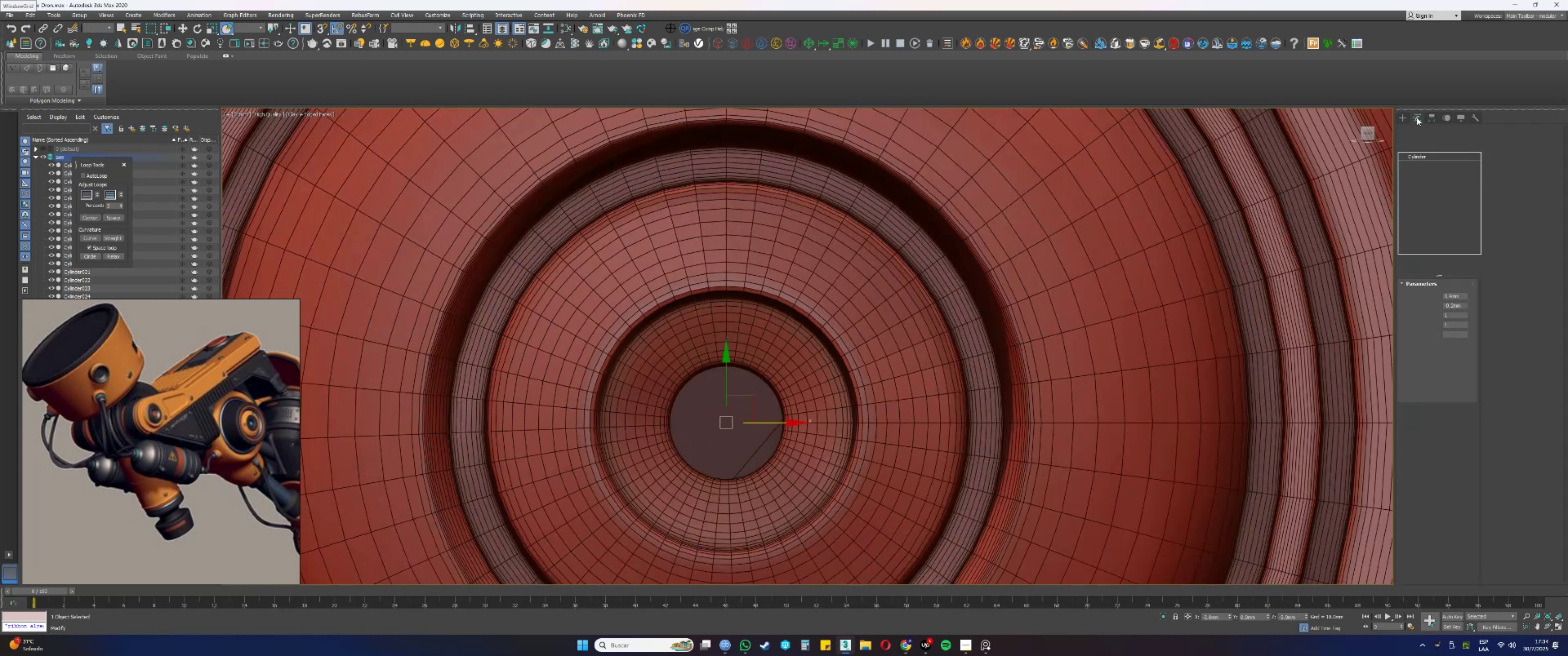 
key(F3)
 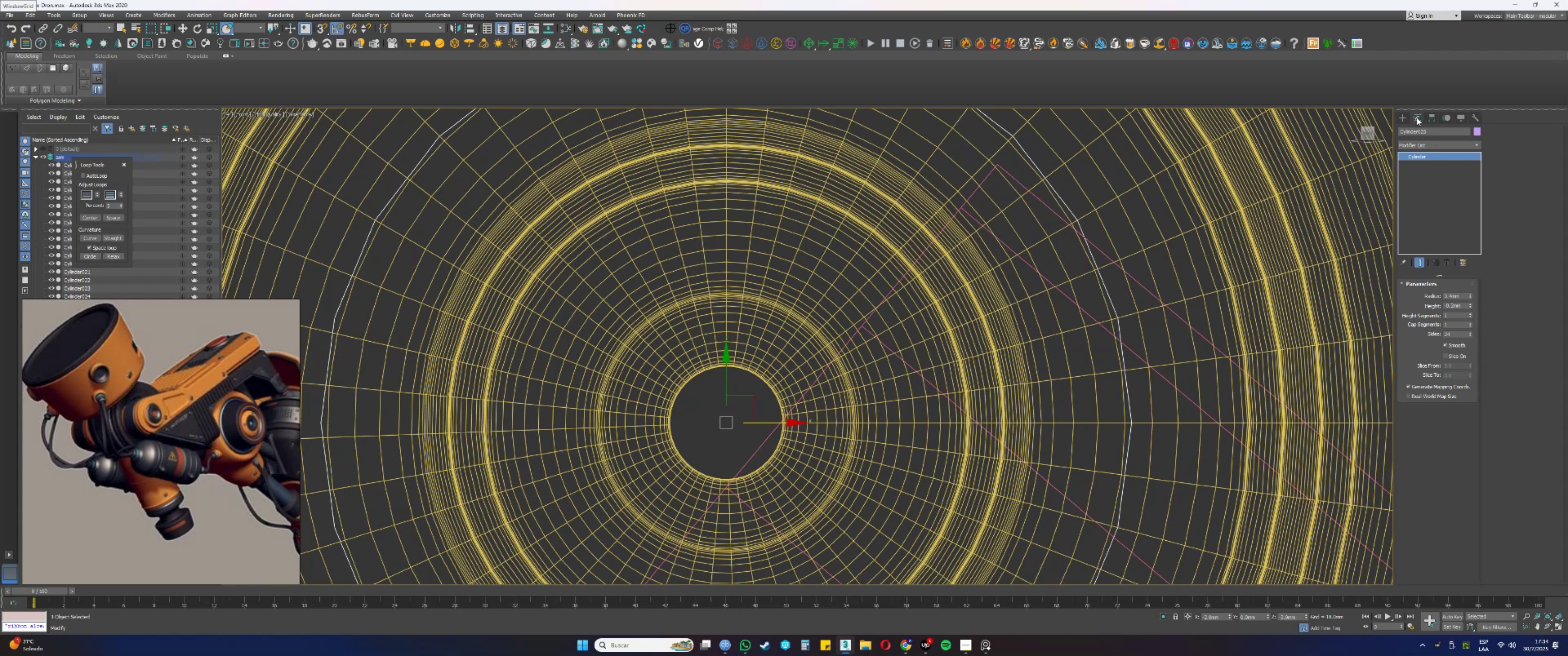 
scroll: coordinate [776, 350], scroll_direction: down, amount: 3.0
 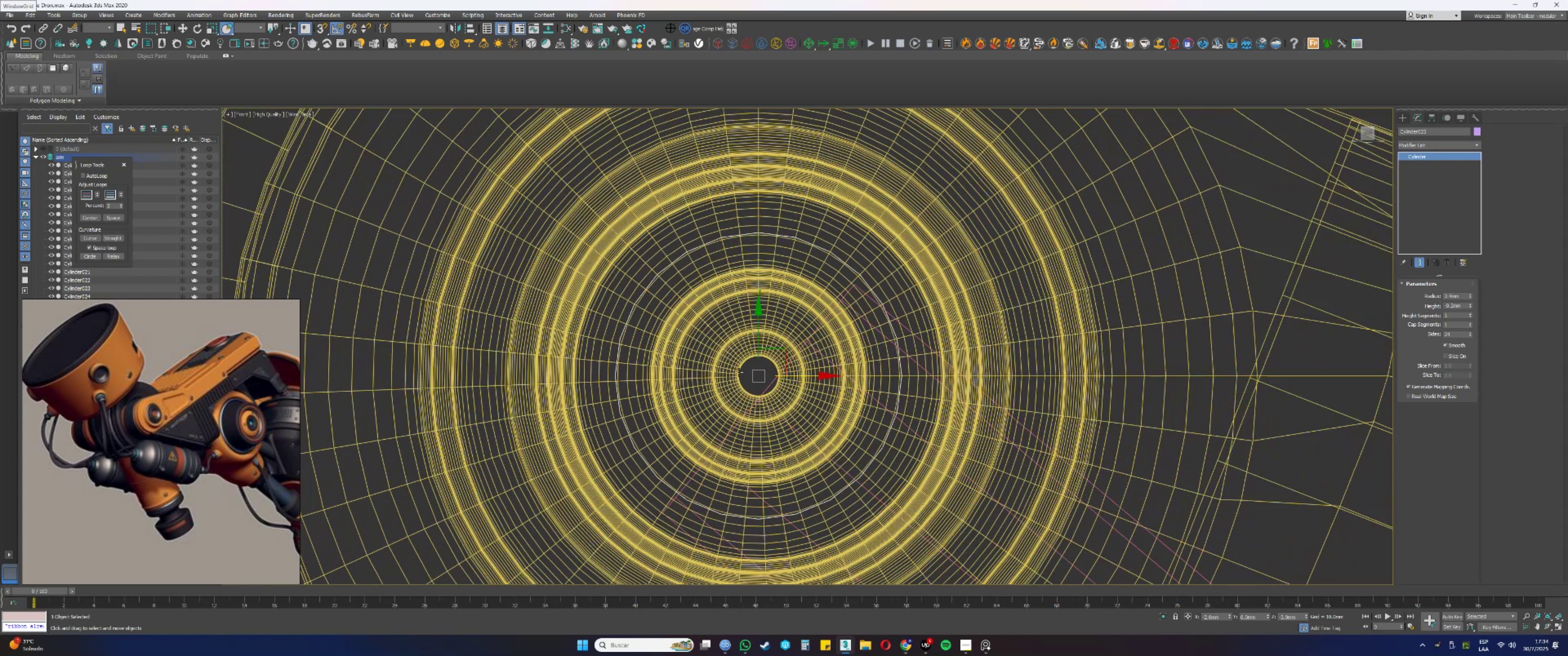 
scroll: coordinate [739, 372], scroll_direction: up, amount: 2.0
 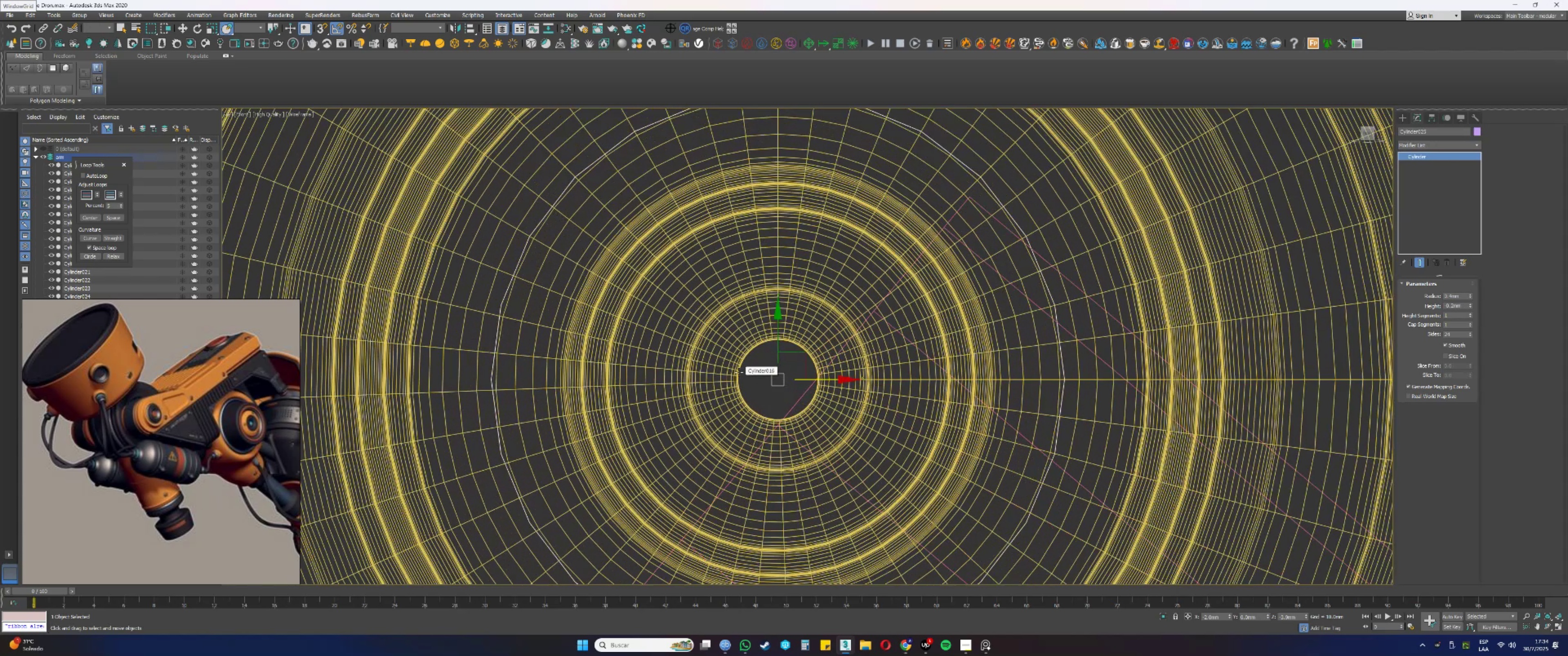 
key(F3)
 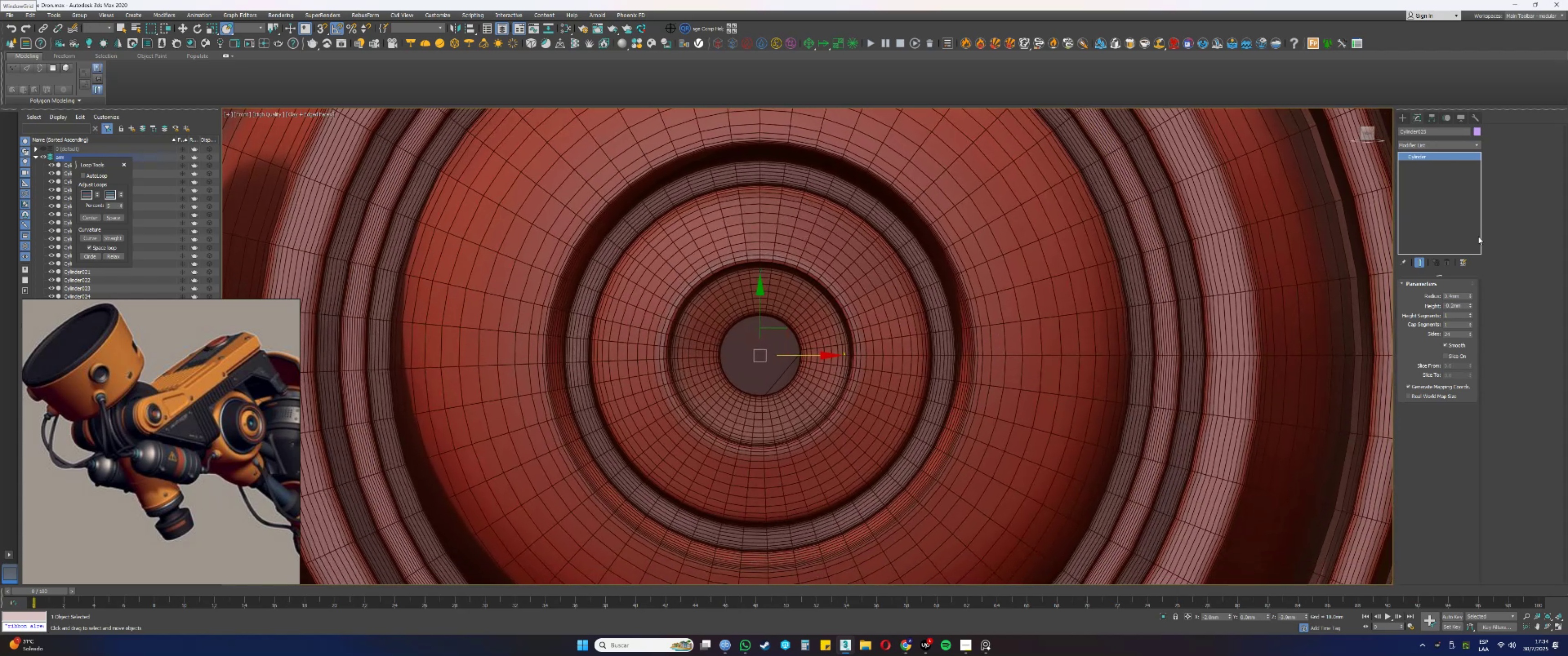 
scroll: coordinate [951, 287], scroll_direction: down, amount: 6.0
 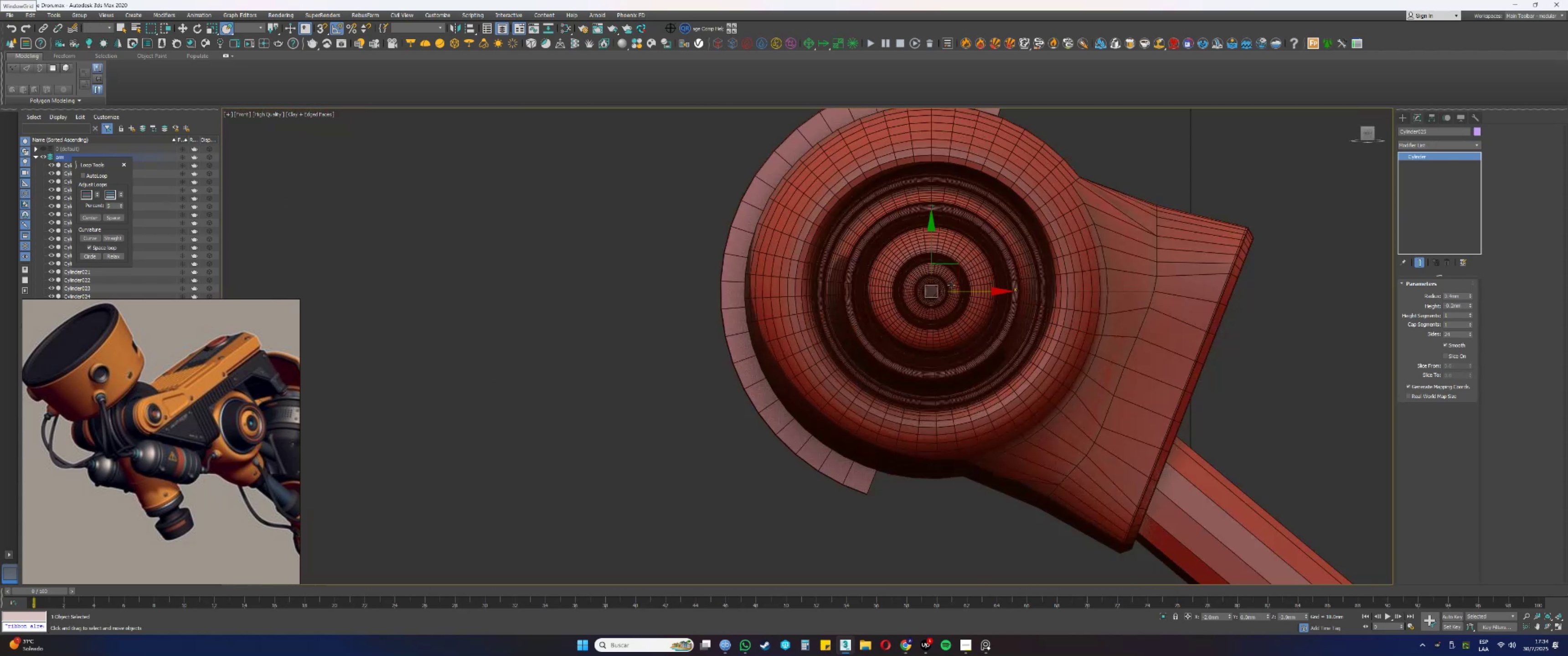 
hold_key(key=AltLeft, duration=0.33)
 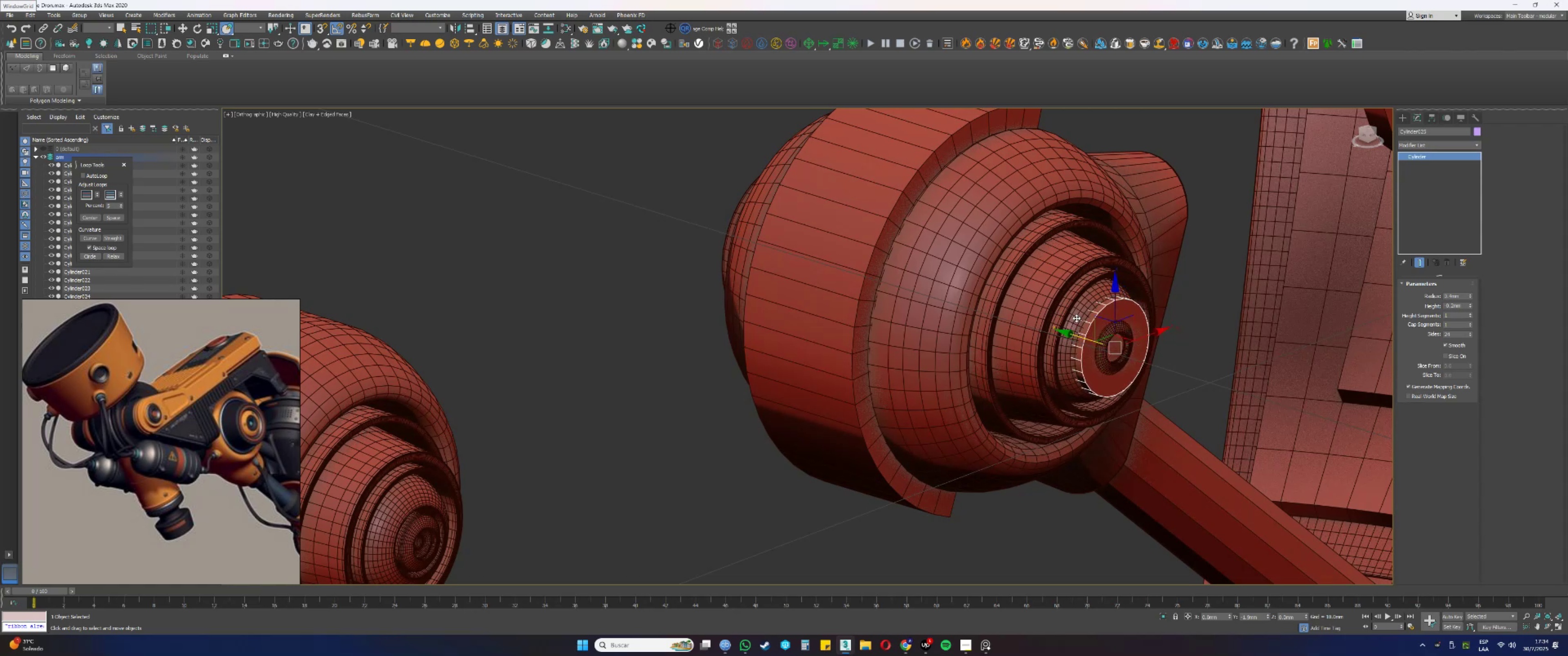 
type(fz[F3][F3][F4][F4])
 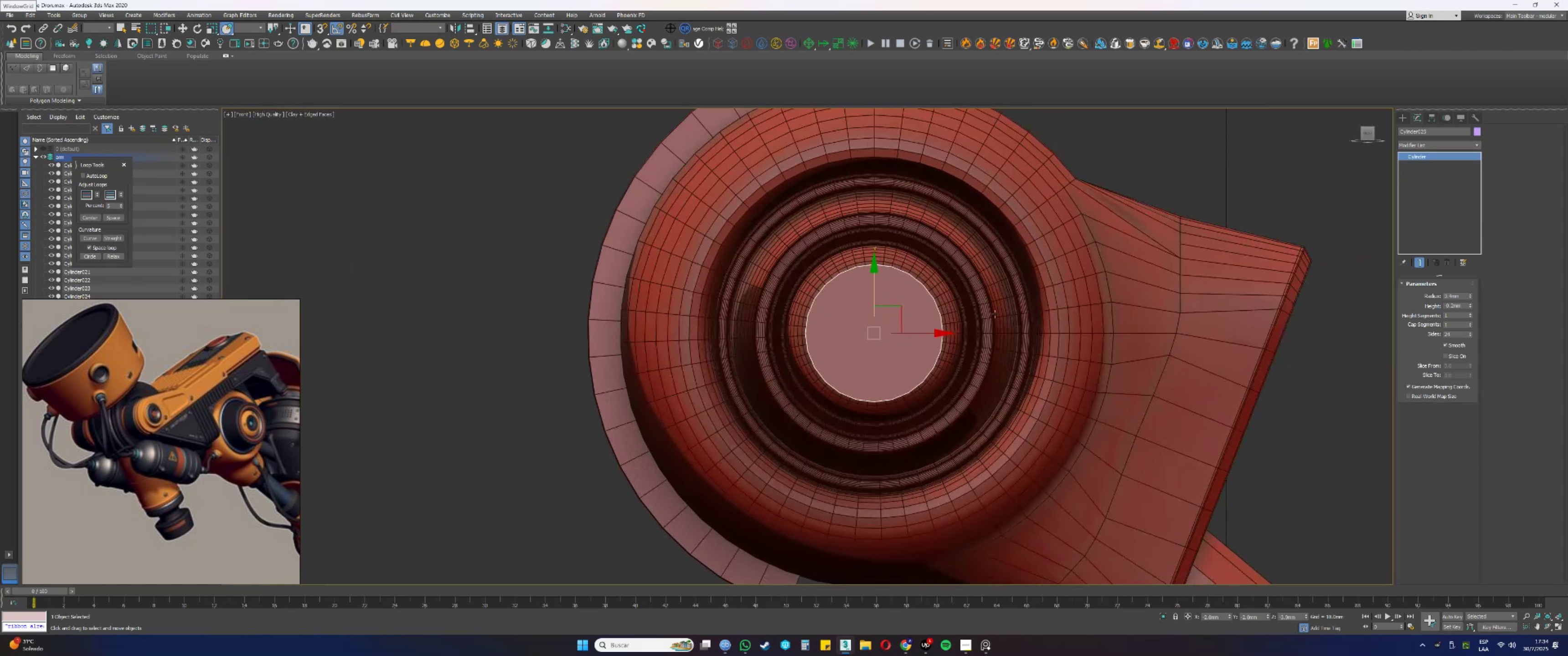 
scroll: coordinate [1092, 322], scroll_direction: down, amount: 5.0
 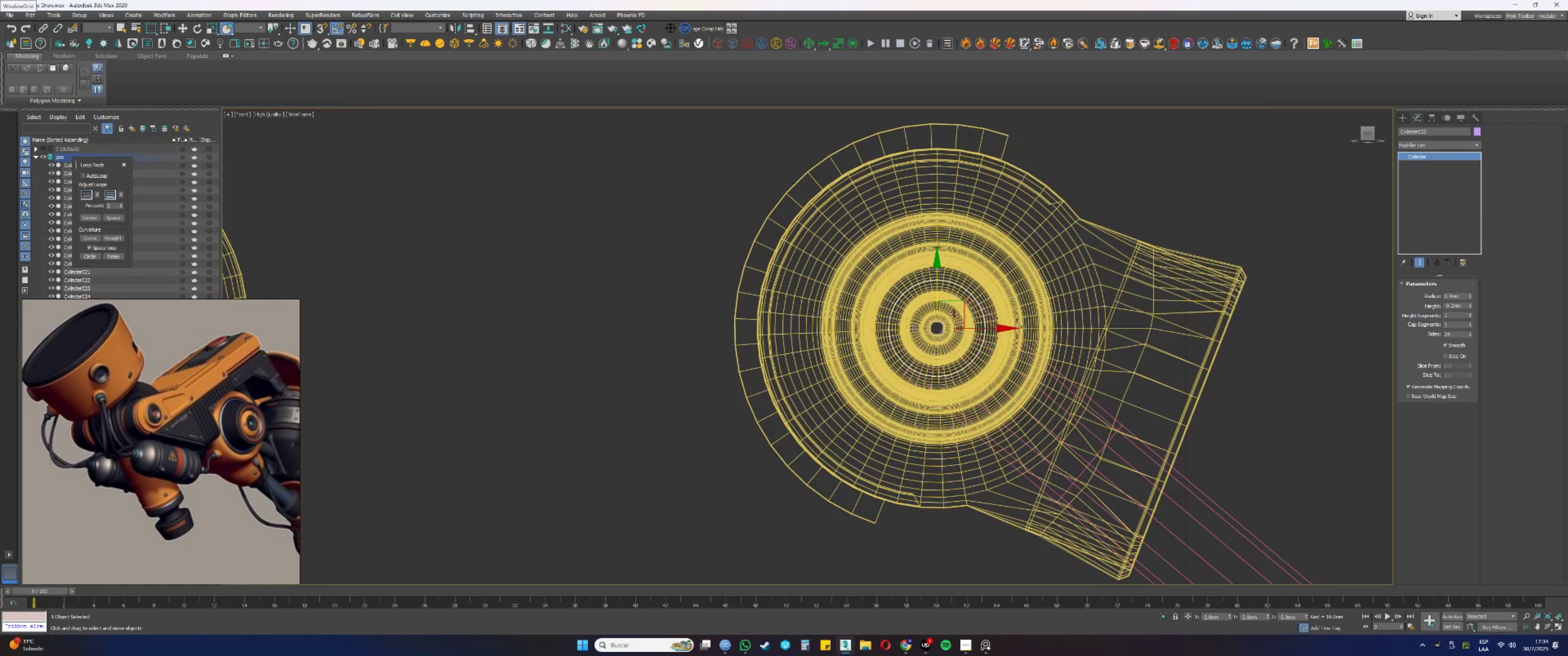 
scroll: coordinate [960, 330], scroll_direction: up, amount: 1.0
 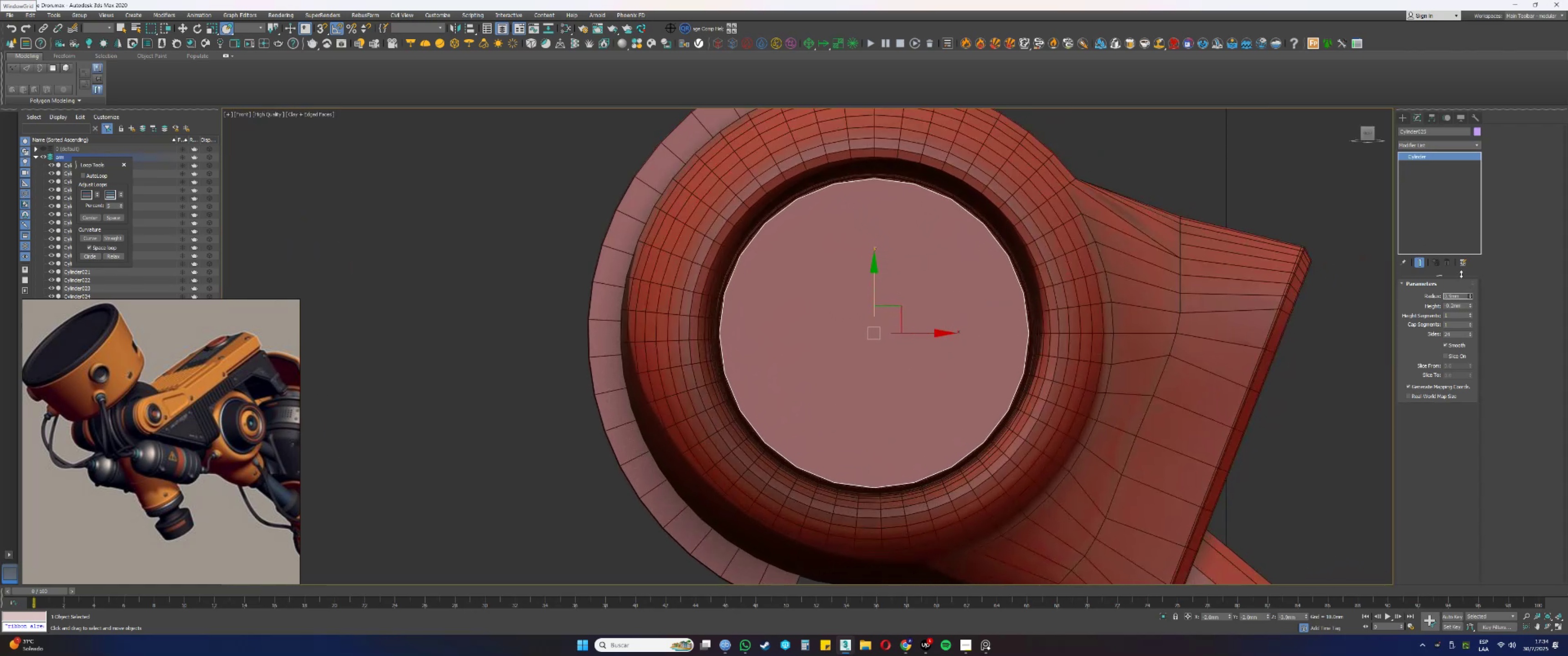 
wait(6.31)
 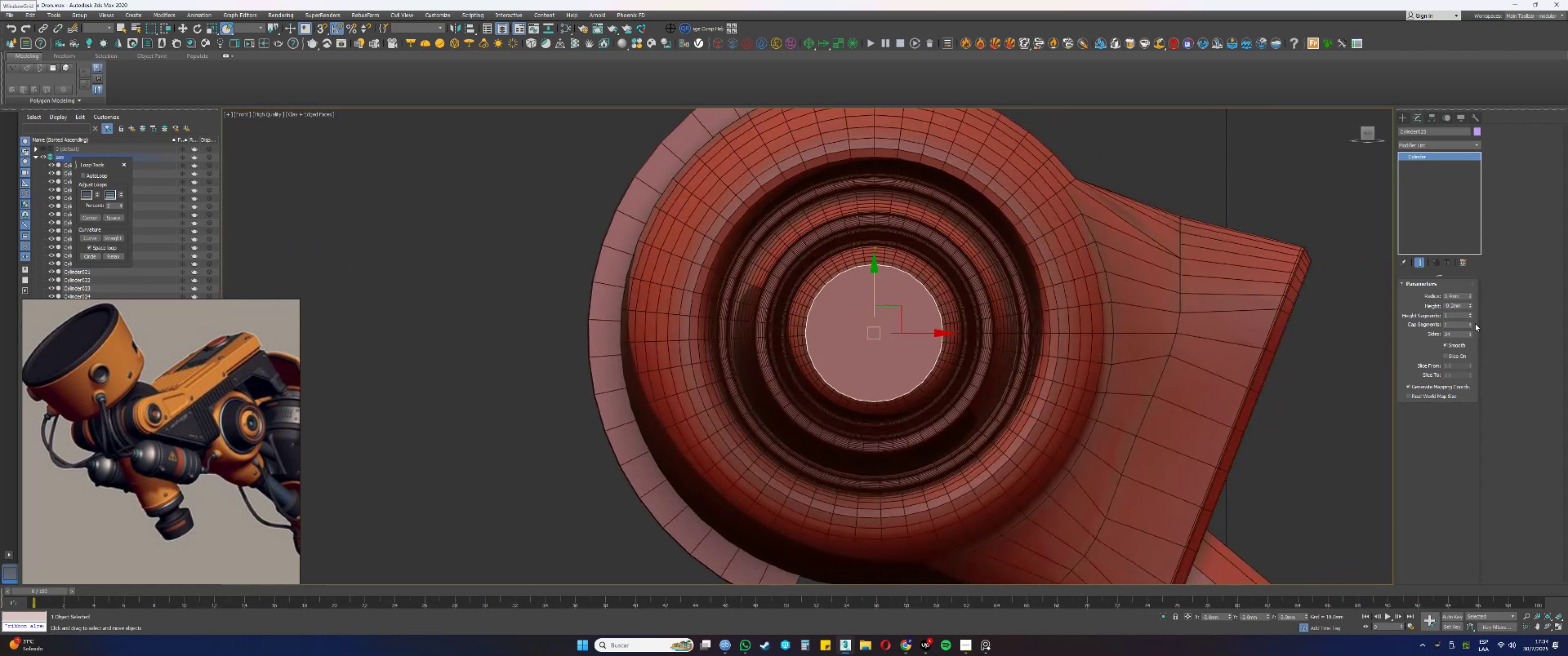 
scroll: coordinate [1043, 287], scroll_direction: down, amount: 2.0
 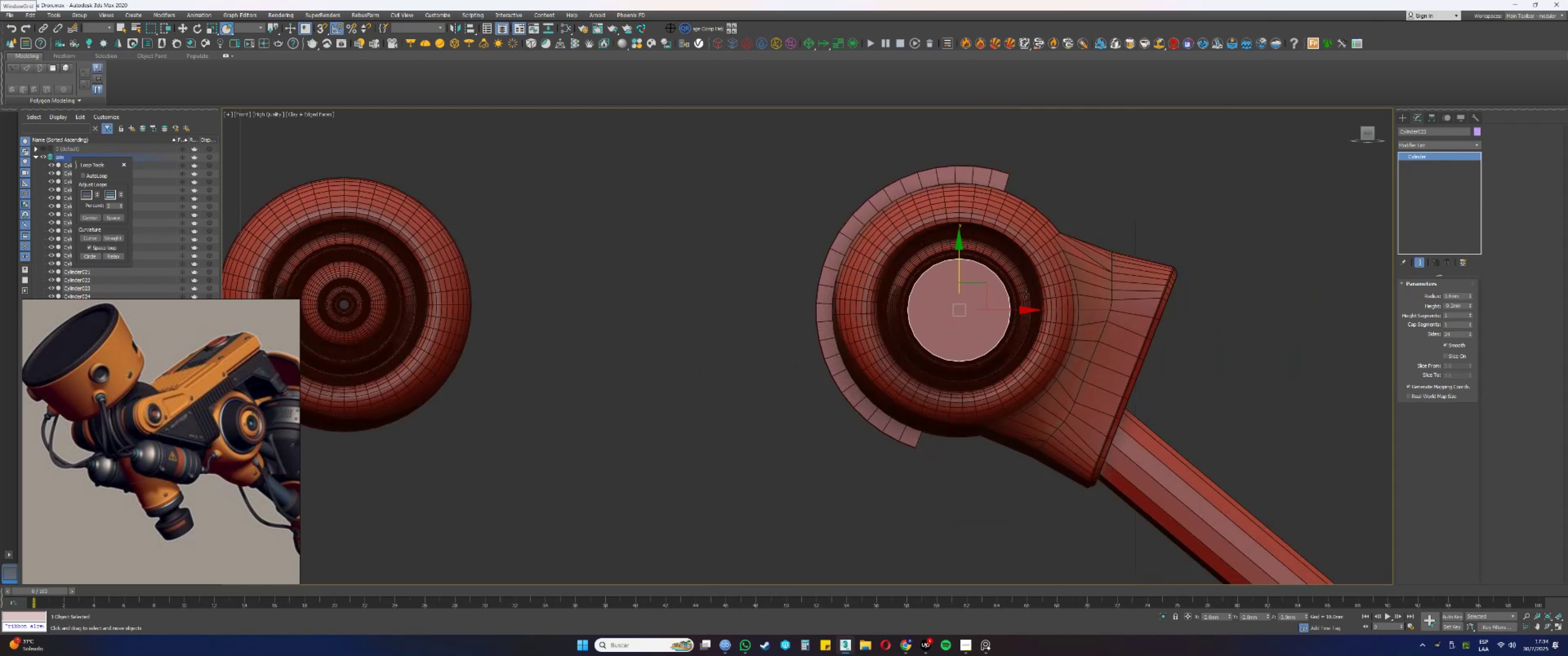 
hold_key(key=AltLeft, duration=0.45)
 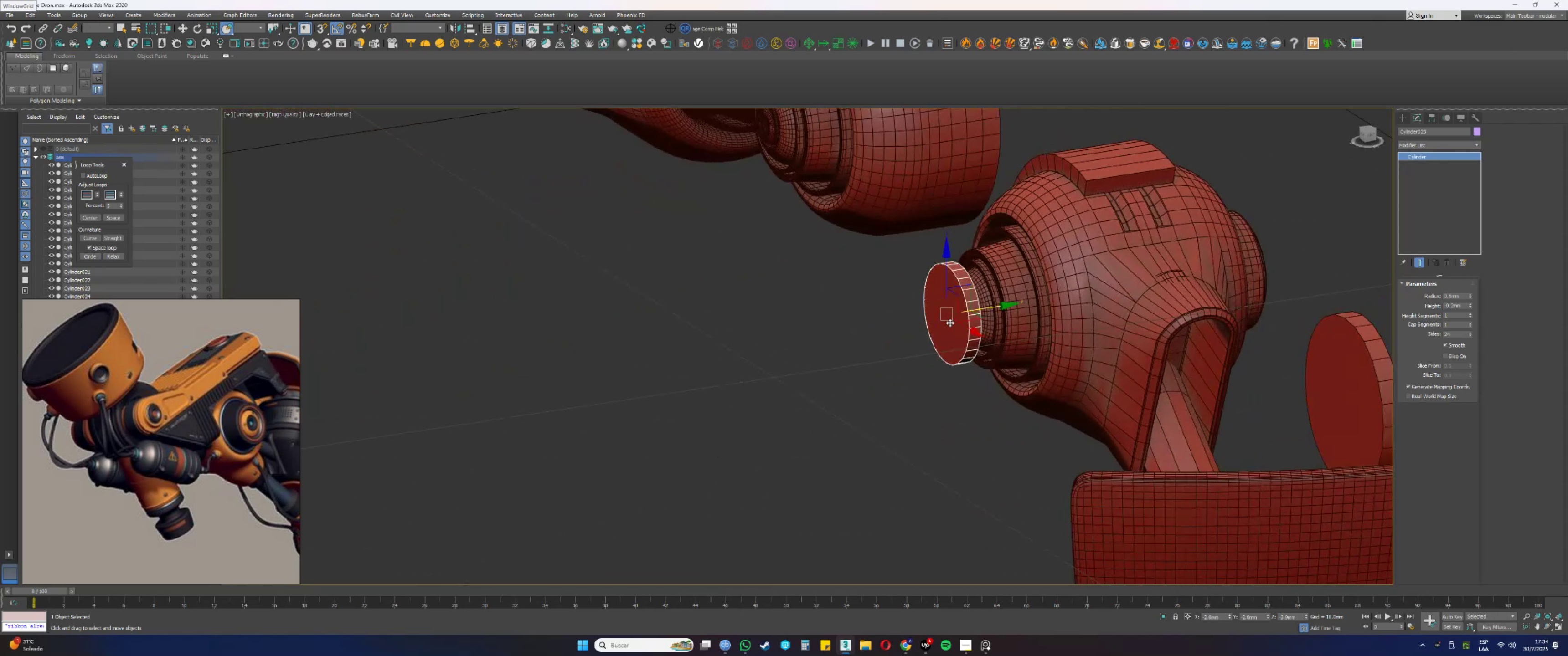 
key(F3)
 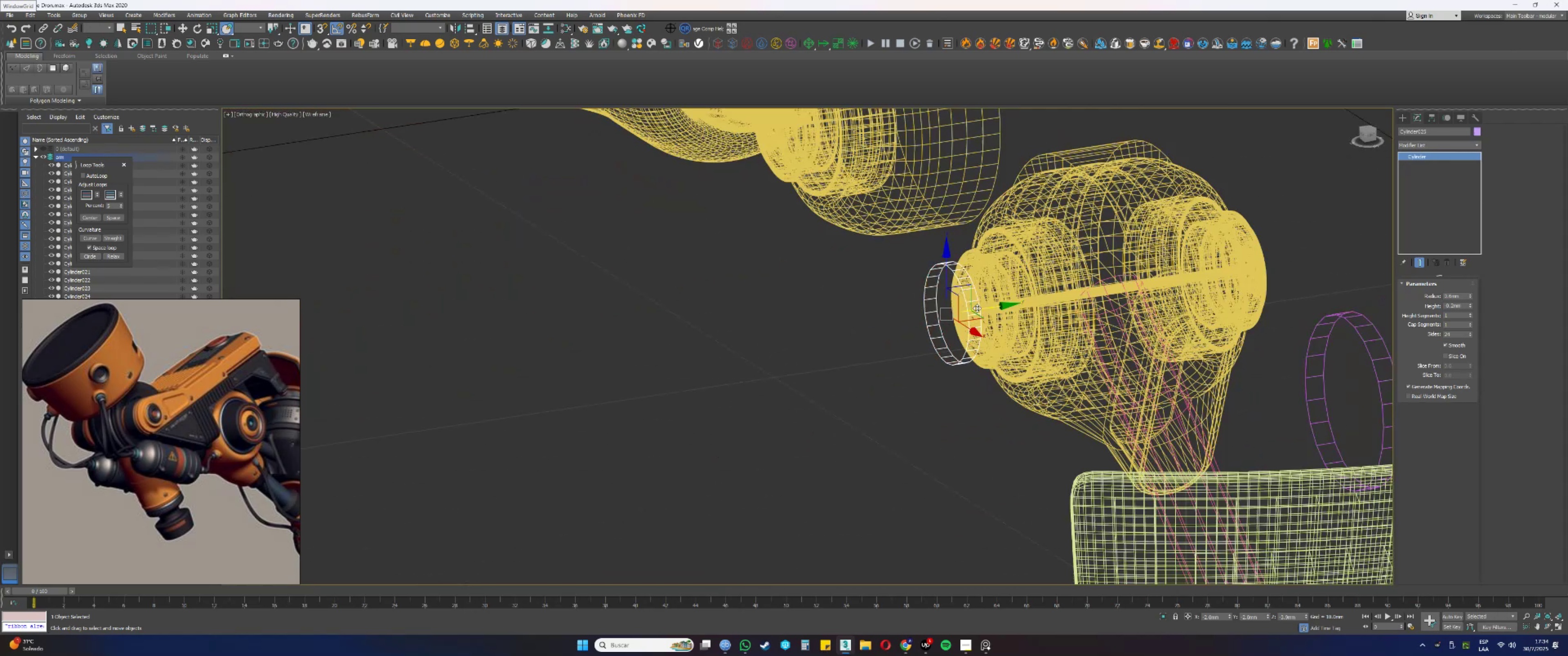 
key(F3)
 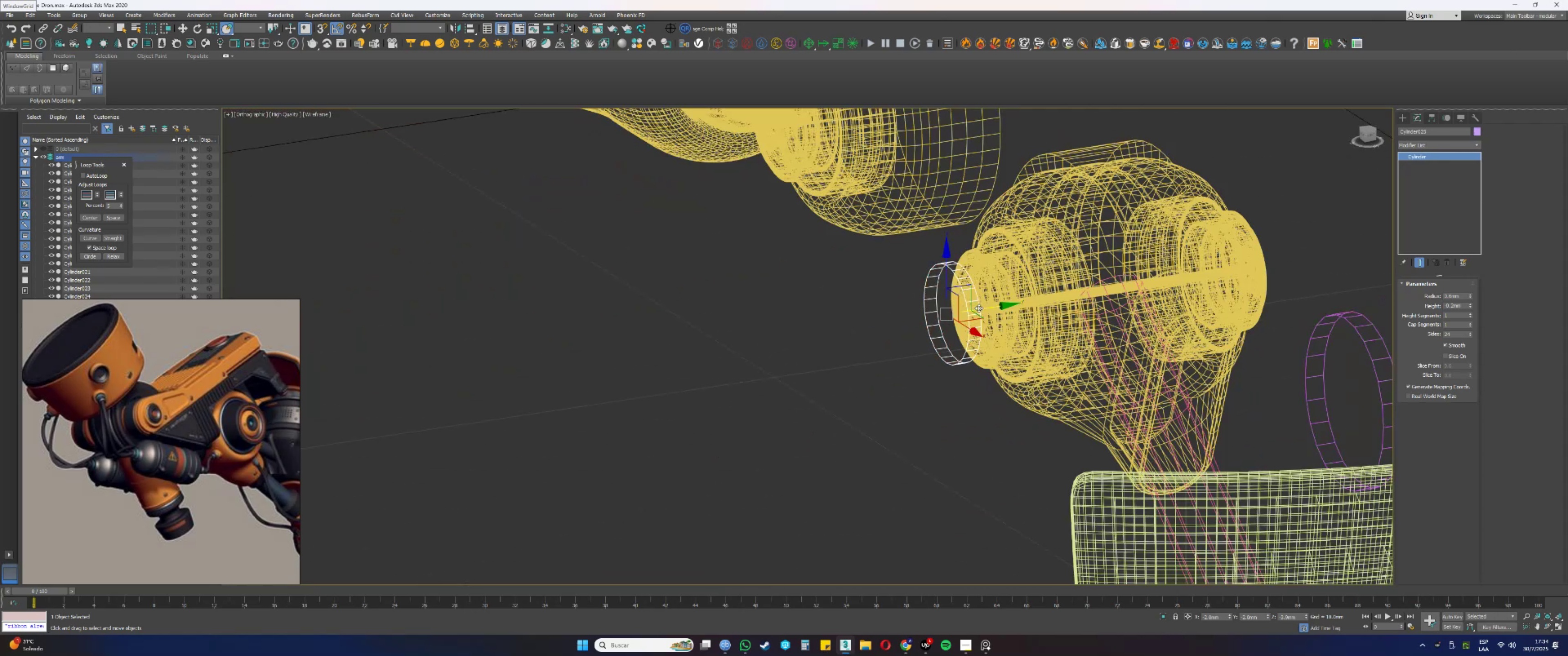 
key(F4)
 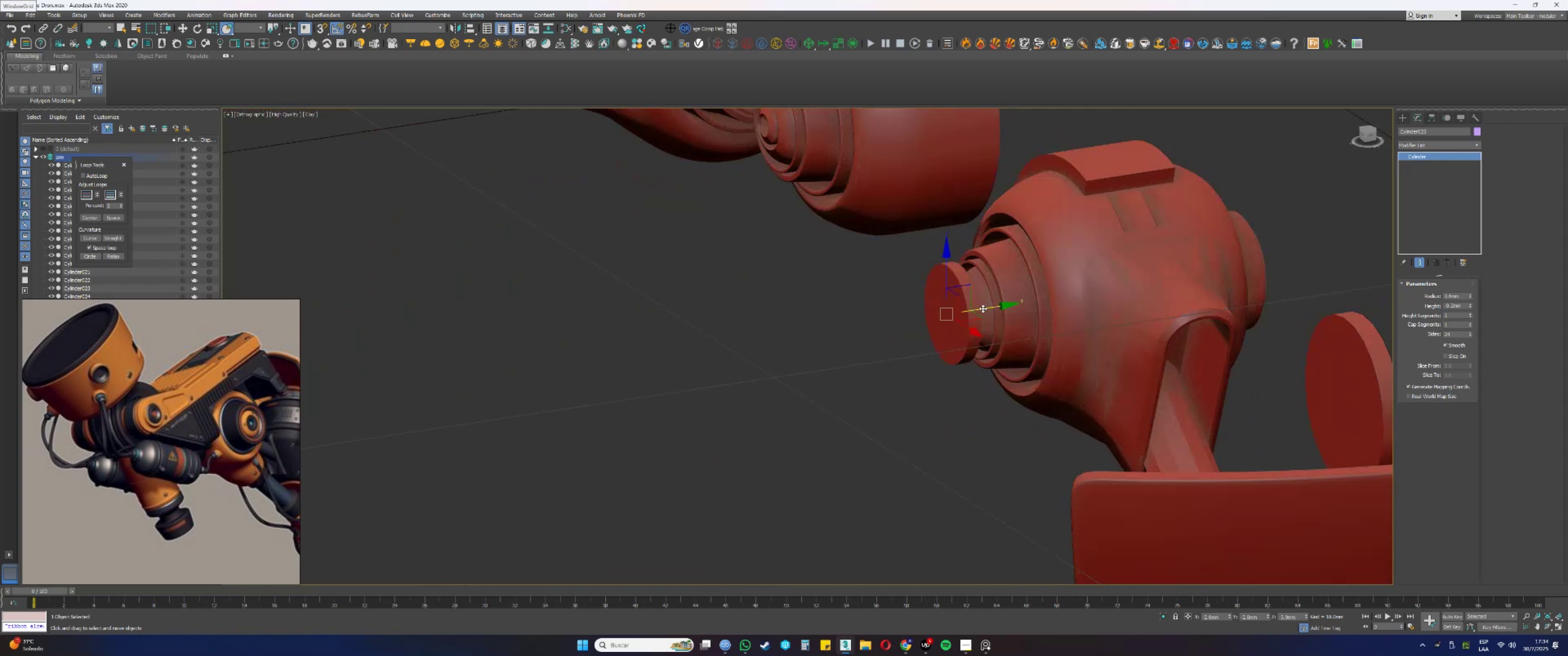 
hold_key(key=AltLeft, duration=0.3)
 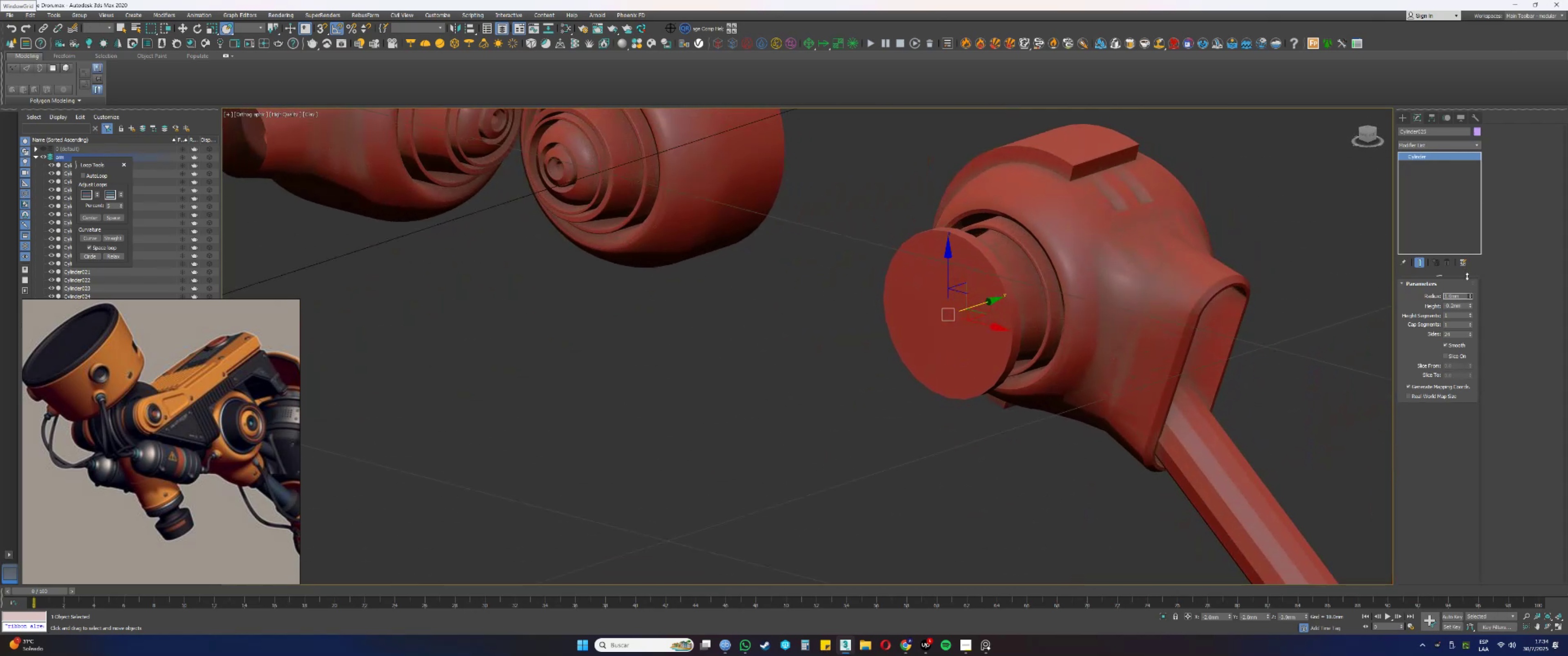 
wait(9.13)
 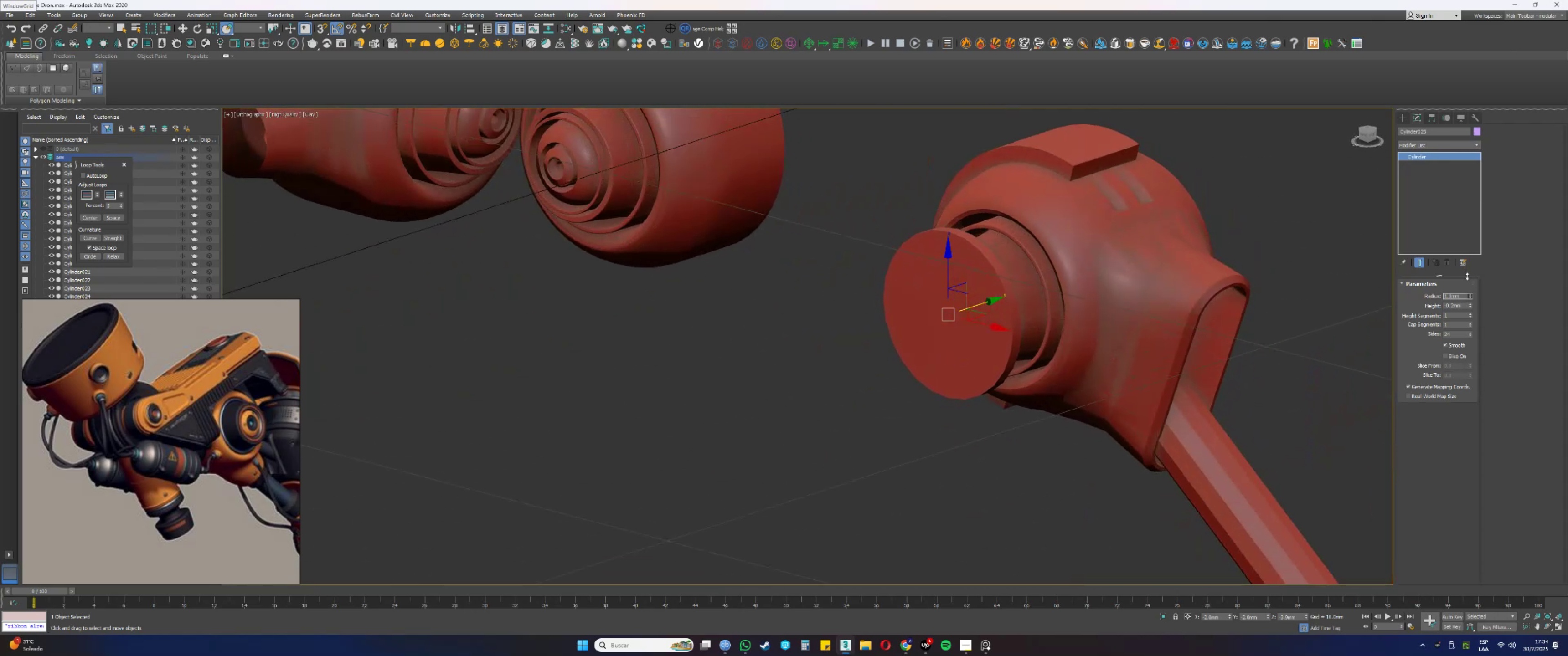 
hold_key(key=AltLeft, duration=1.52)
 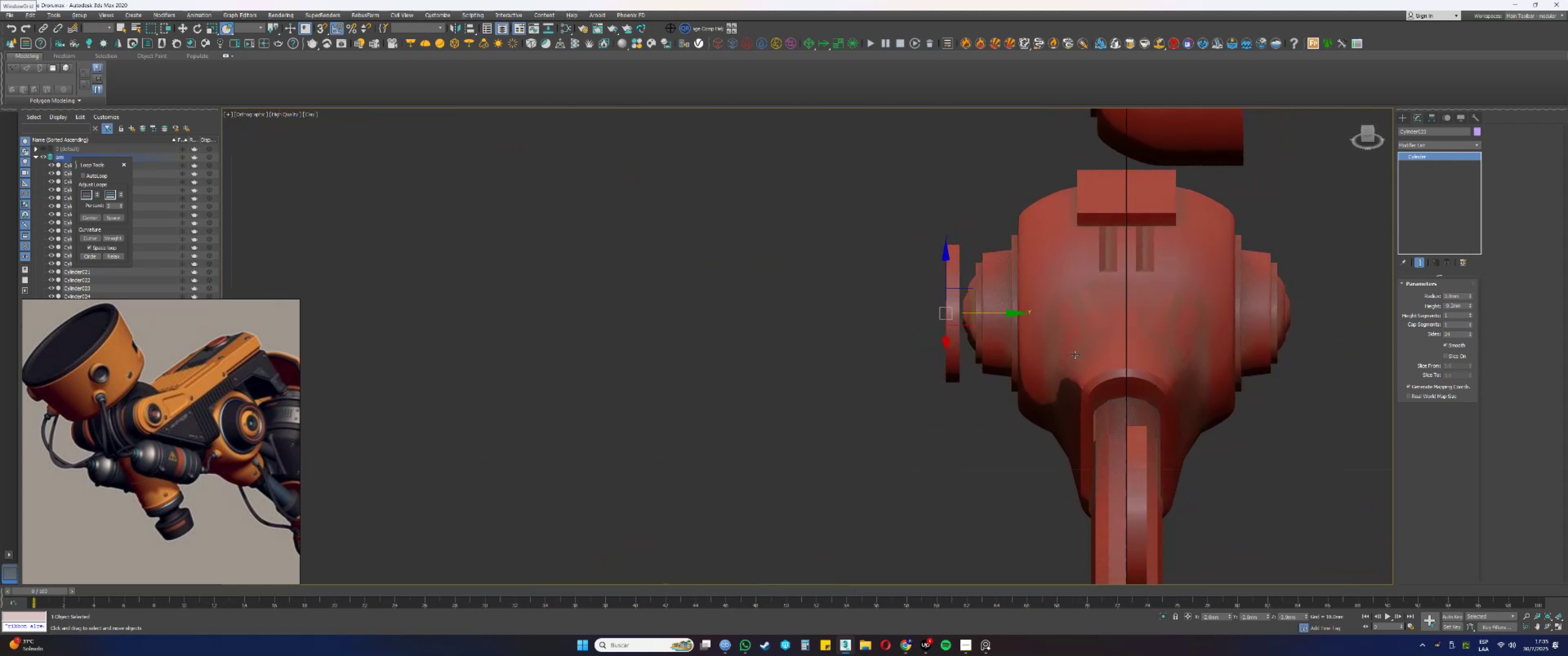 
hold_key(key=AltLeft, duration=1.53)
 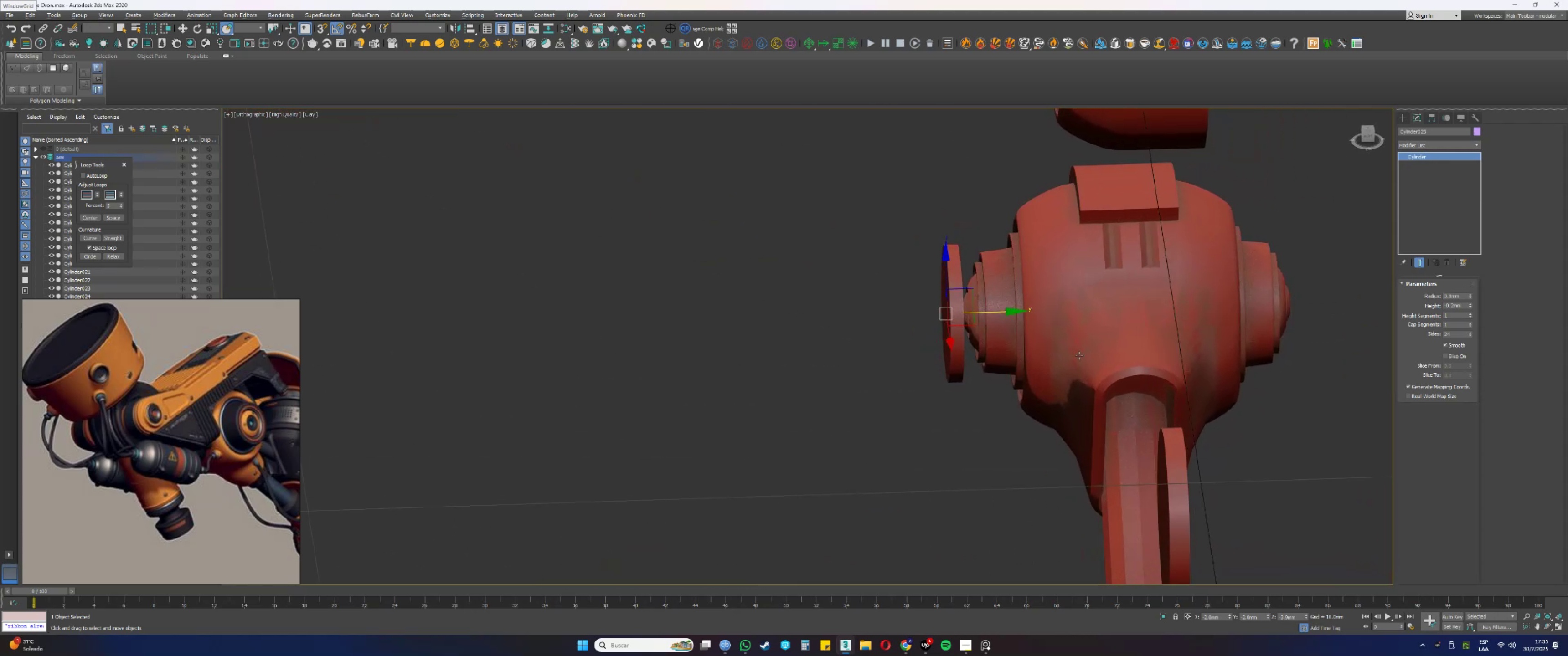 
hold_key(key=AltLeft, duration=1.52)
 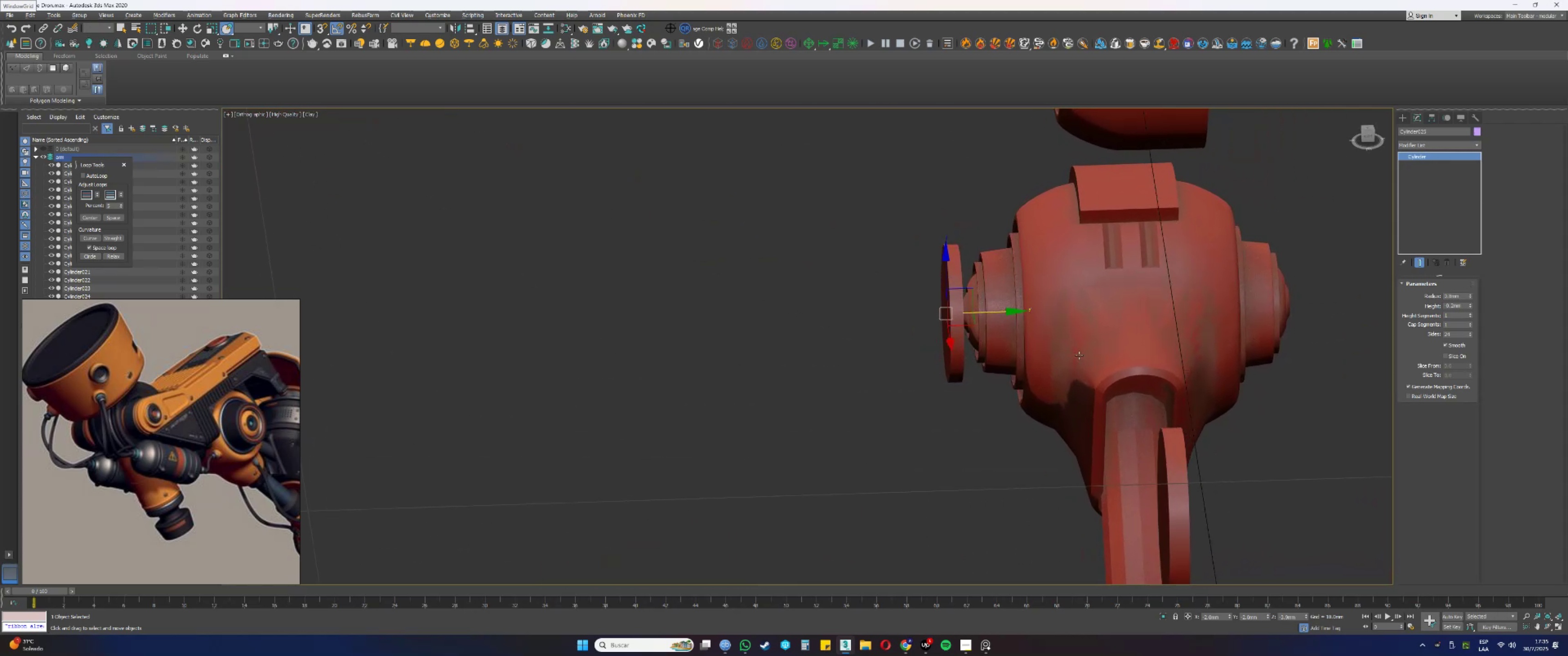 
hold_key(key=AltLeft, duration=0.93)
 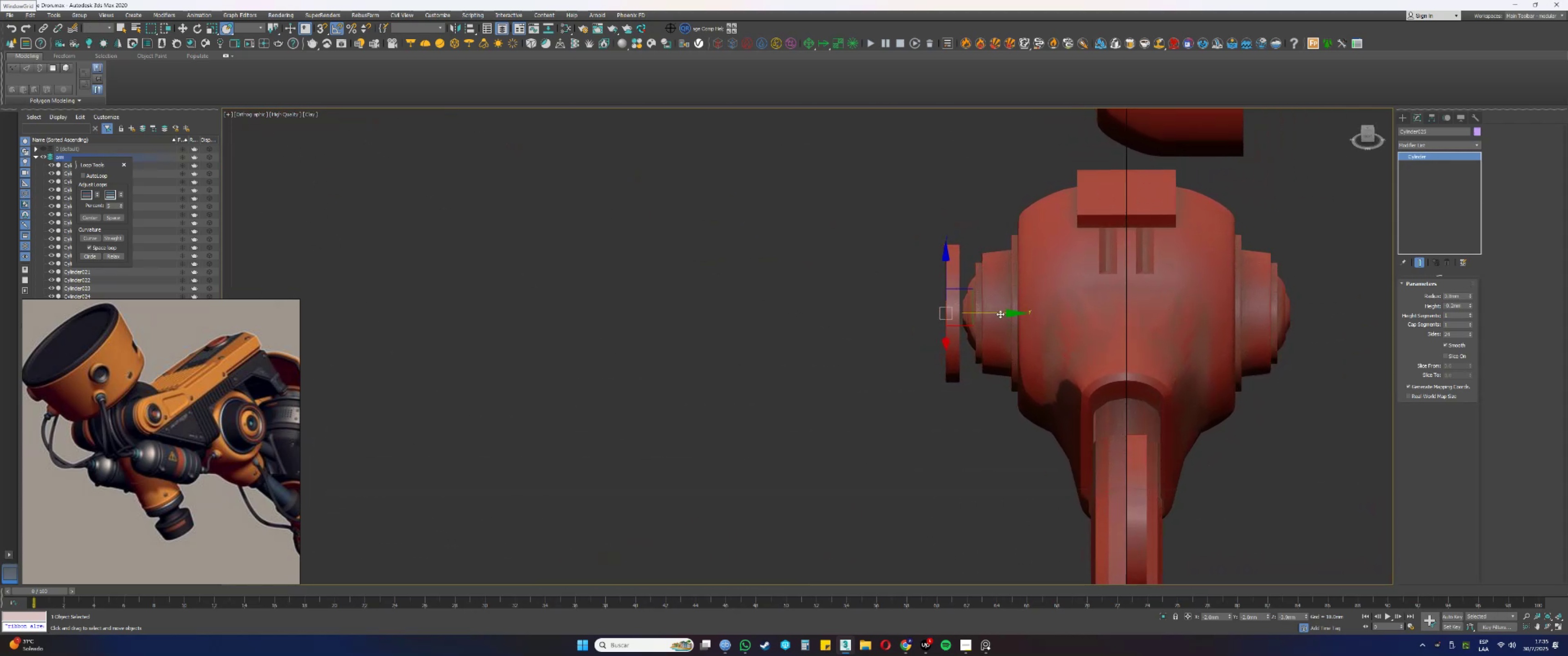 
hold_key(key=AltLeft, duration=0.34)
 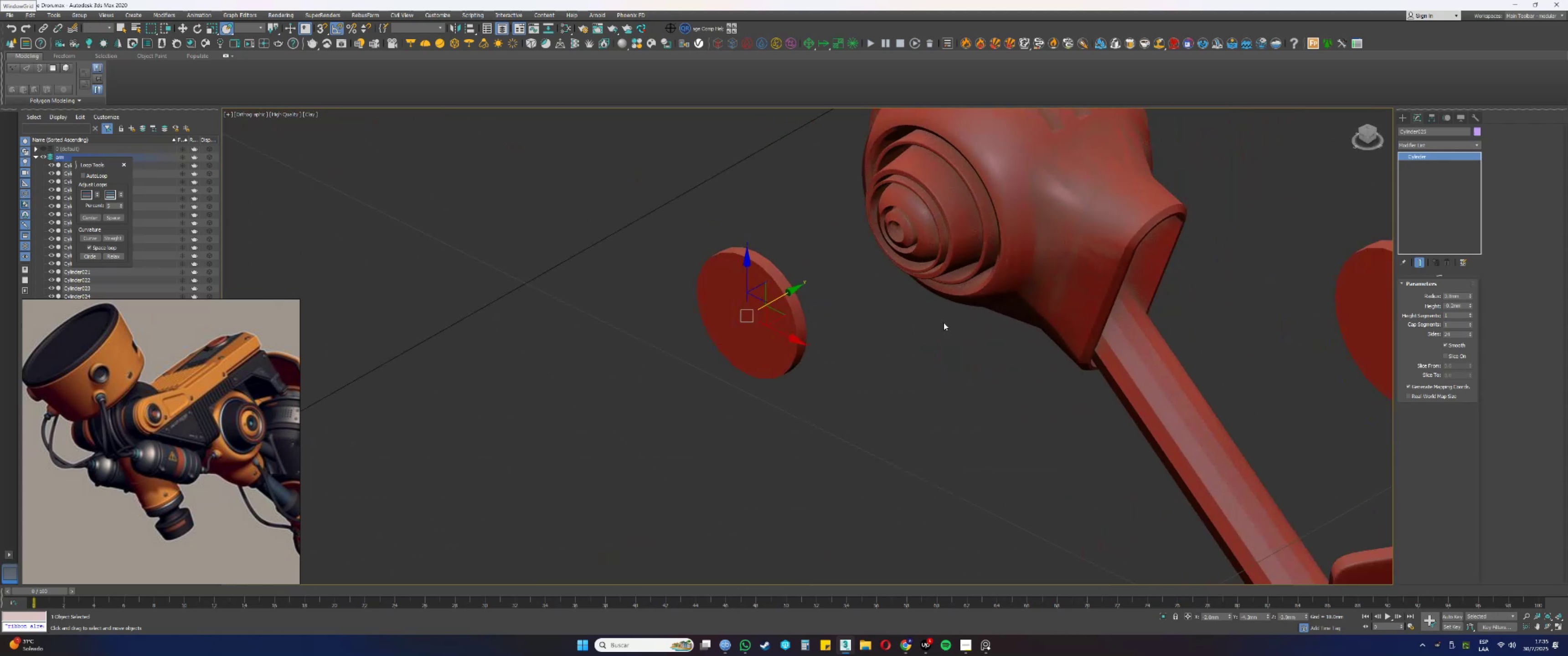 
key(F4)
 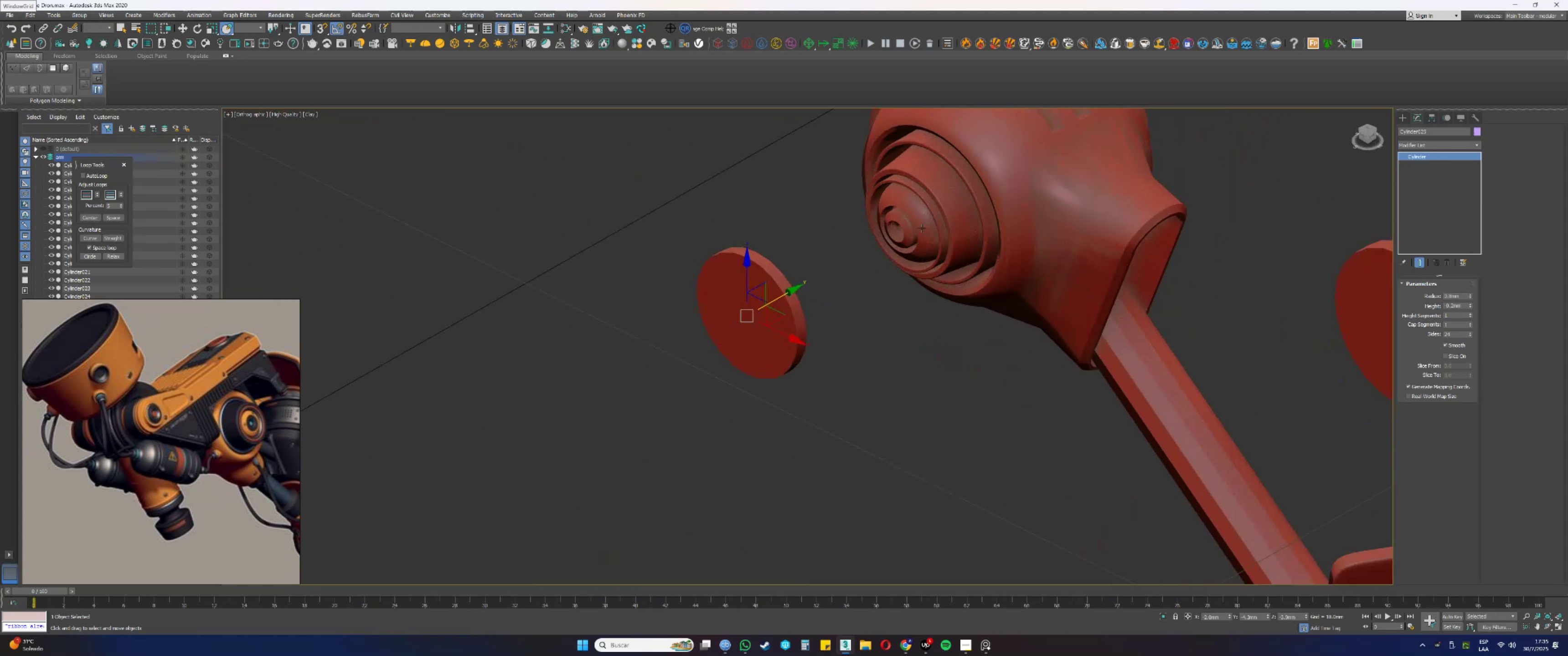 
scroll: coordinate [900, 212], scroll_direction: up, amount: 6.0
 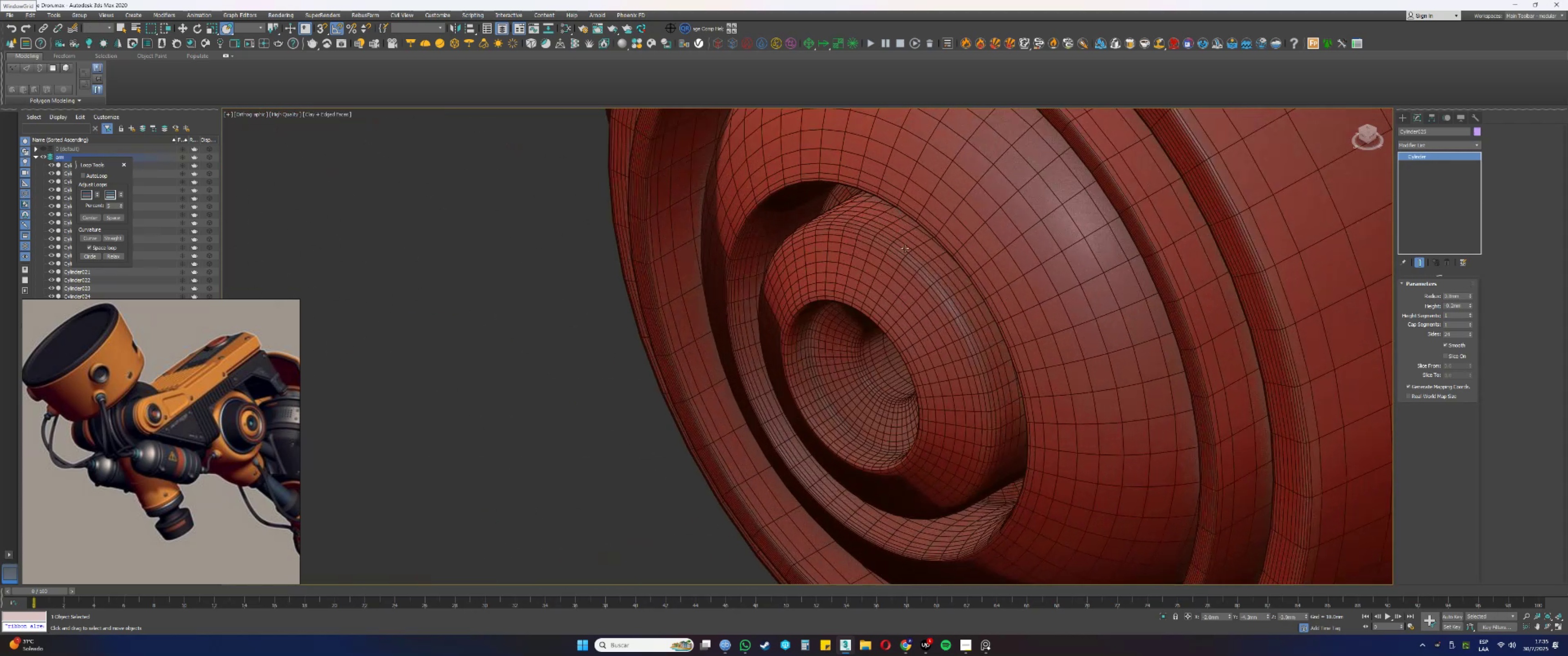 
left_click([904, 264])
 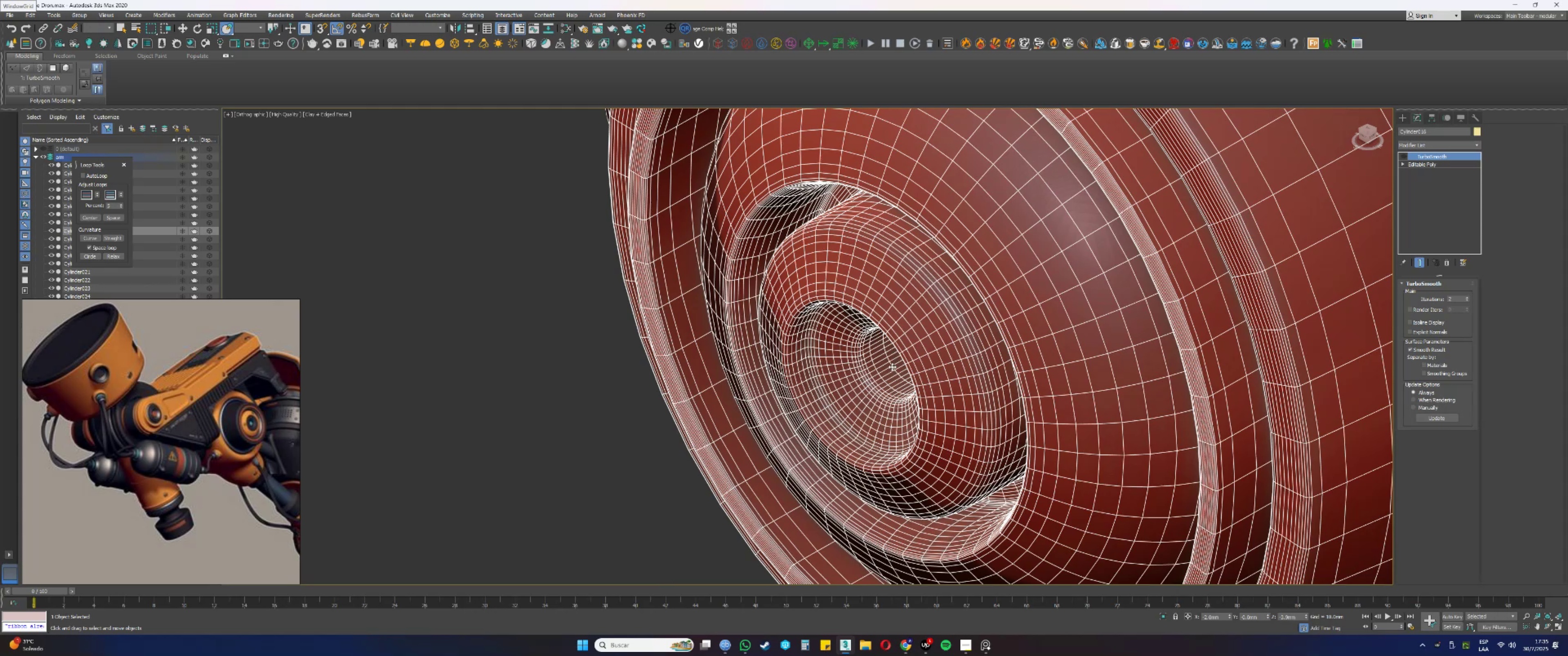 
type(441)
 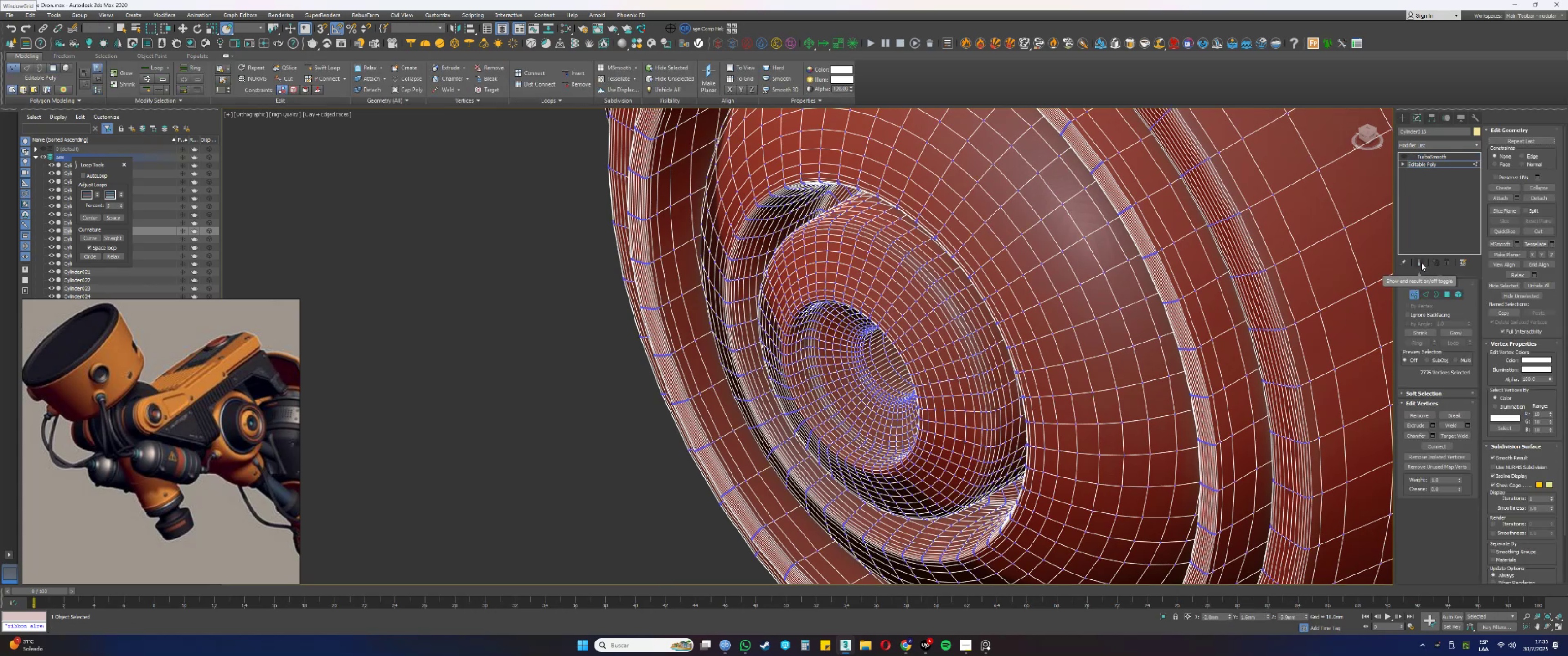 
hold_key(key=AltLeft, duration=0.45)
 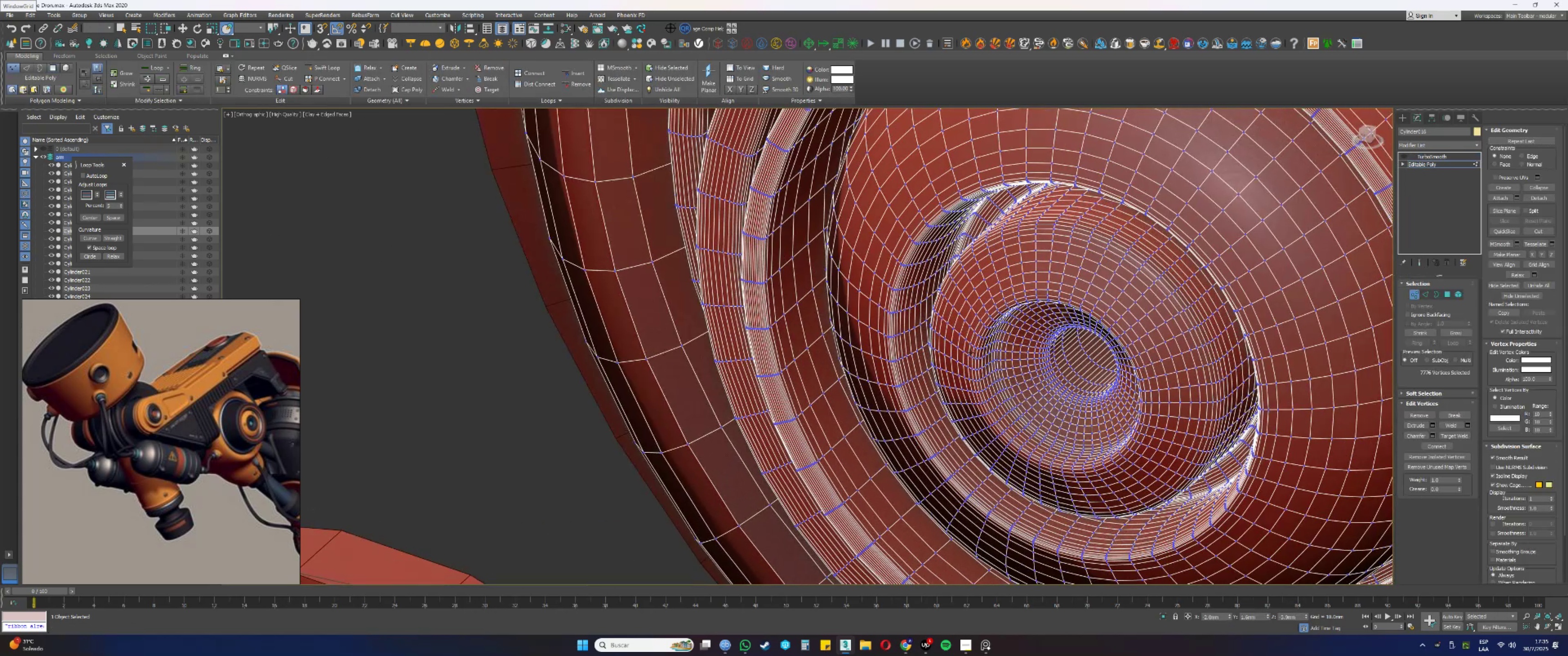 
scroll: coordinate [1211, 362], scroll_direction: up, amount: 1.0
 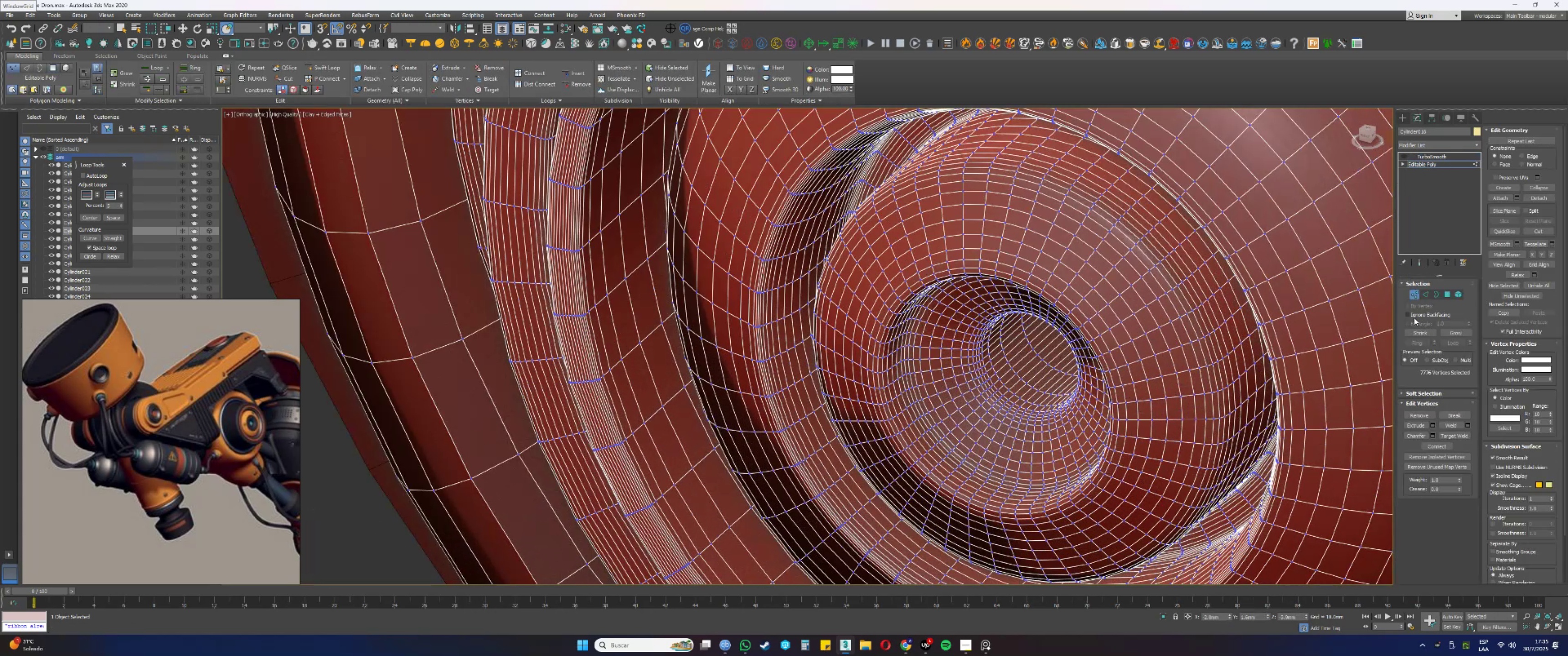 
key(4)
 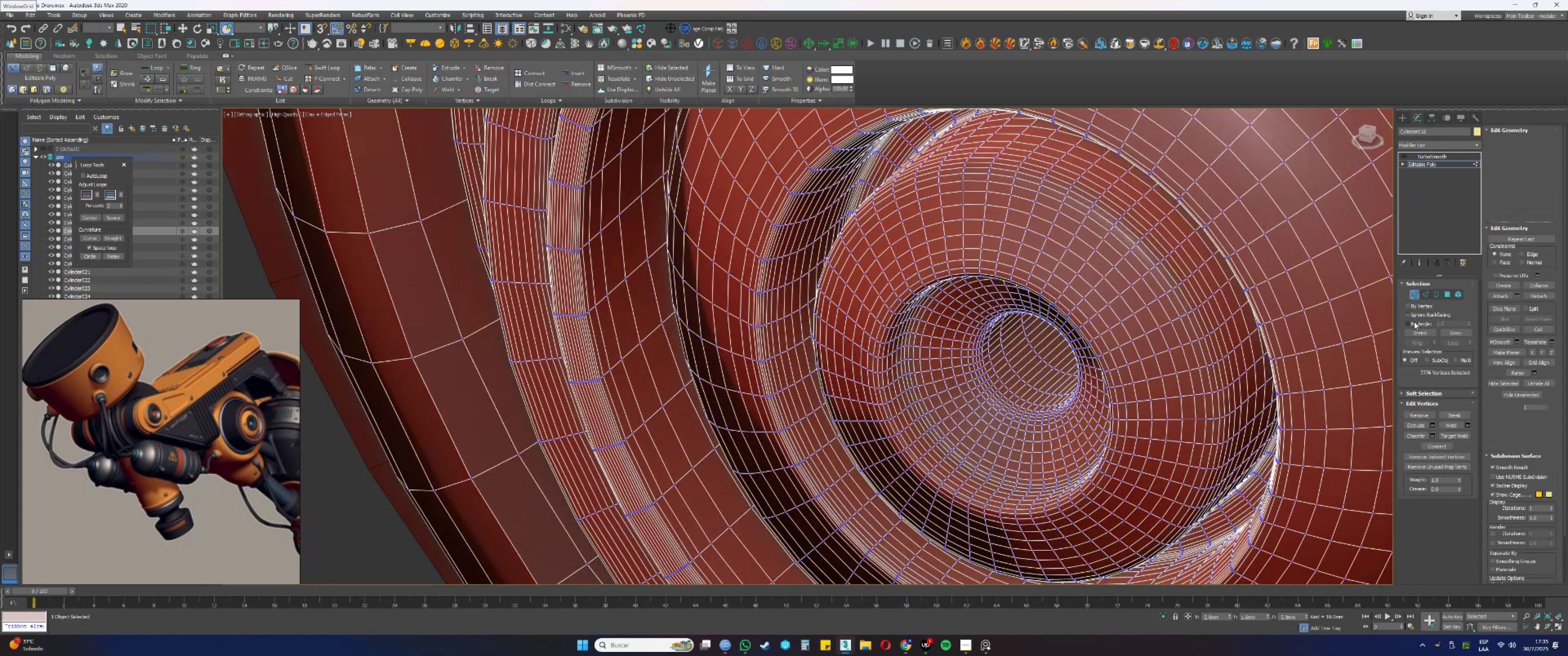 
left_click([1414, 322])
 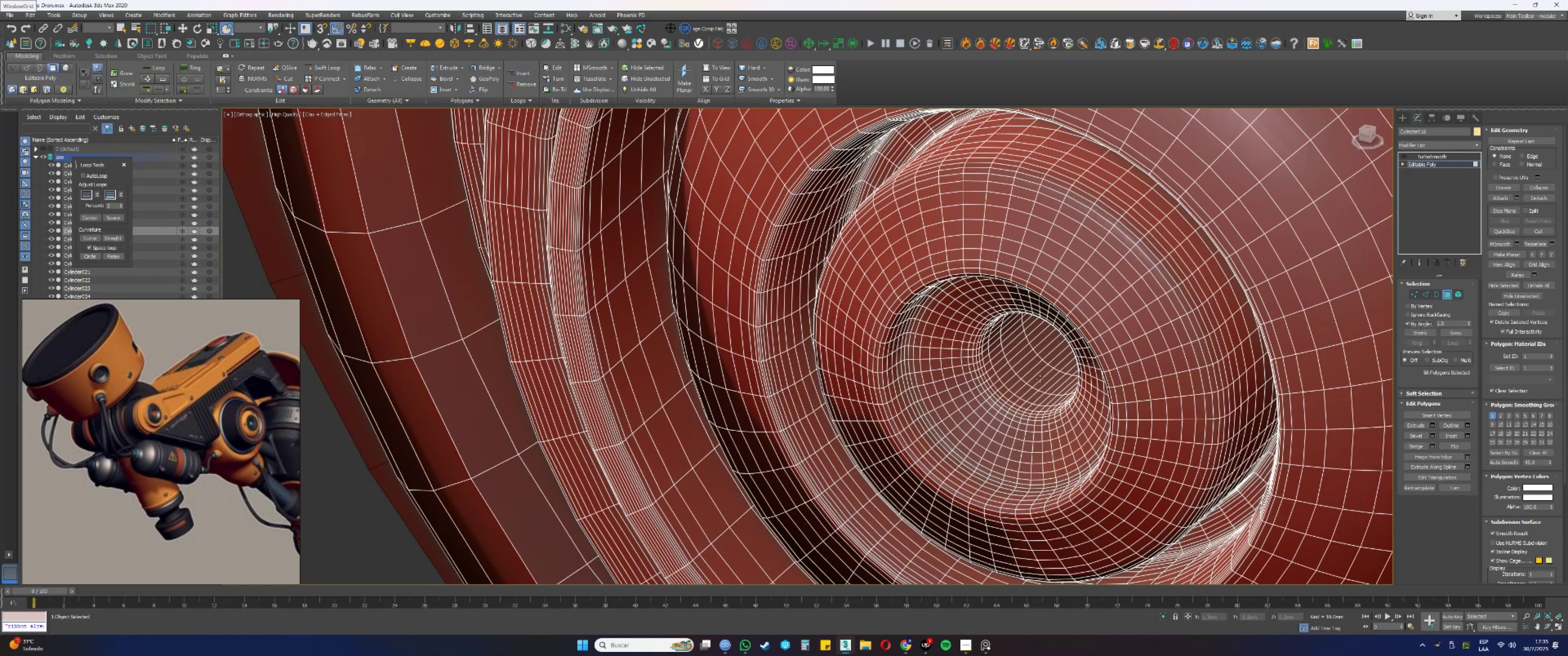 
left_click([1035, 379])
 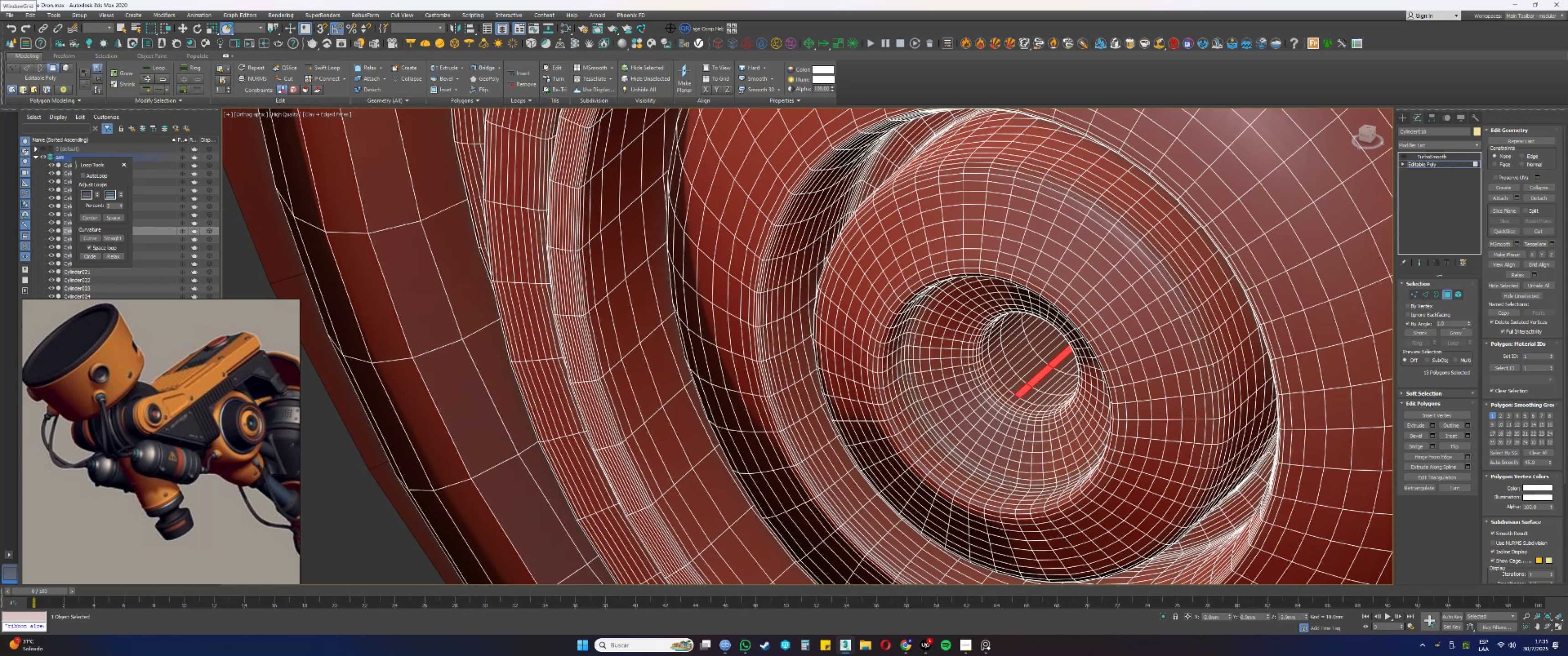 
key(5)
 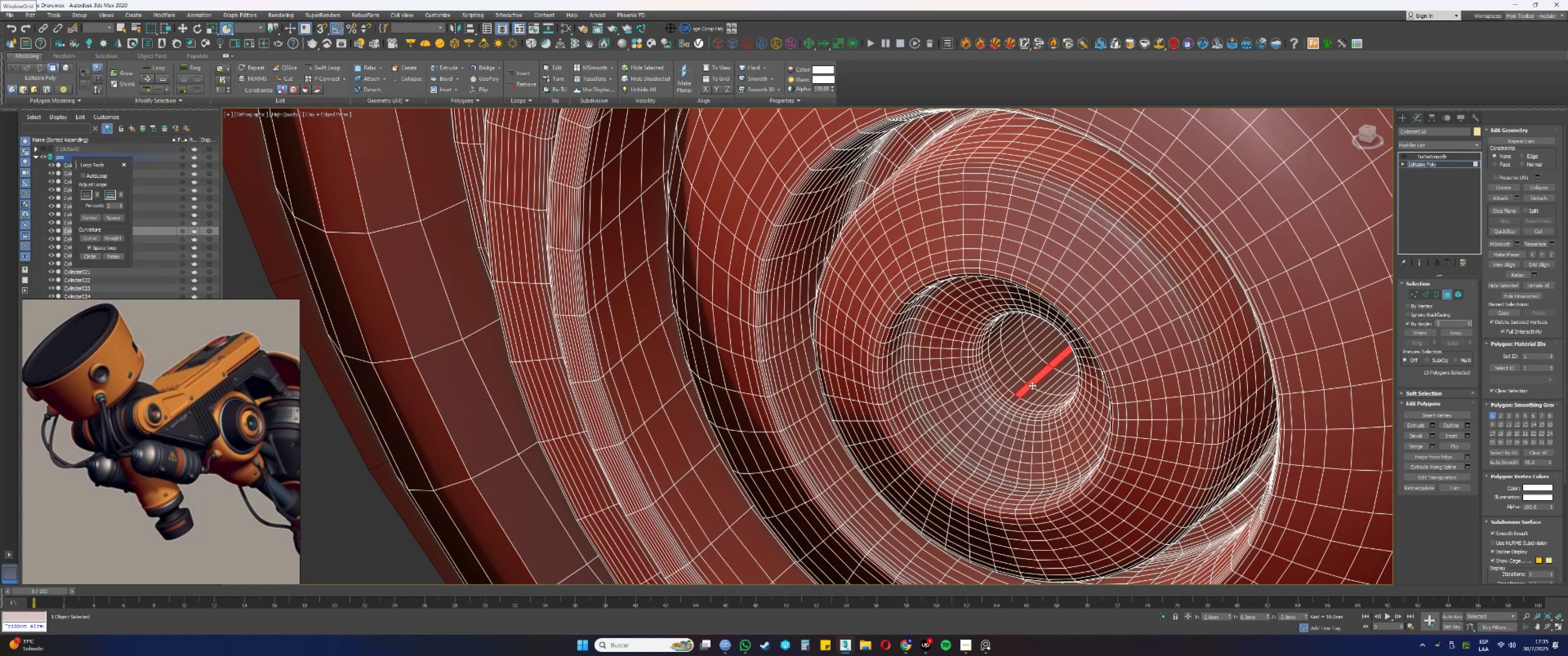 
left_click([1030, 387])
 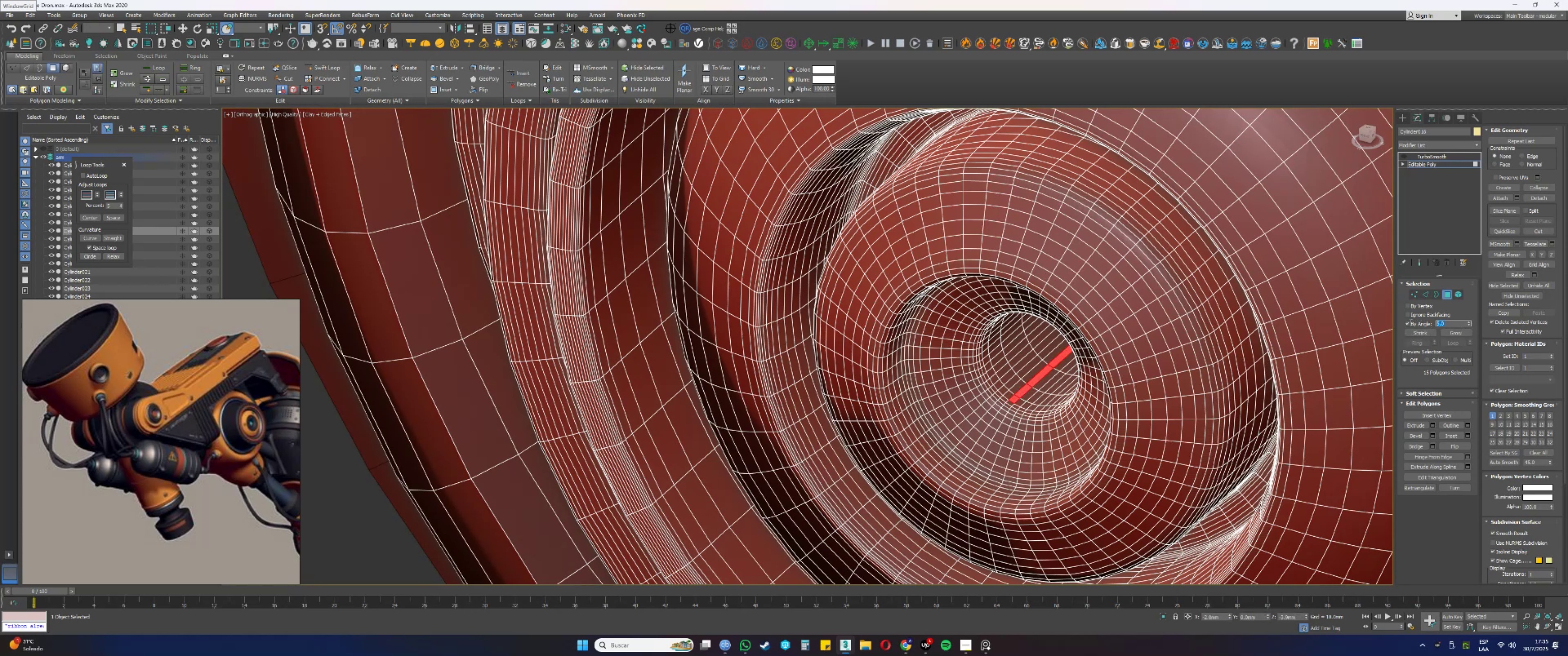 
type(10)
 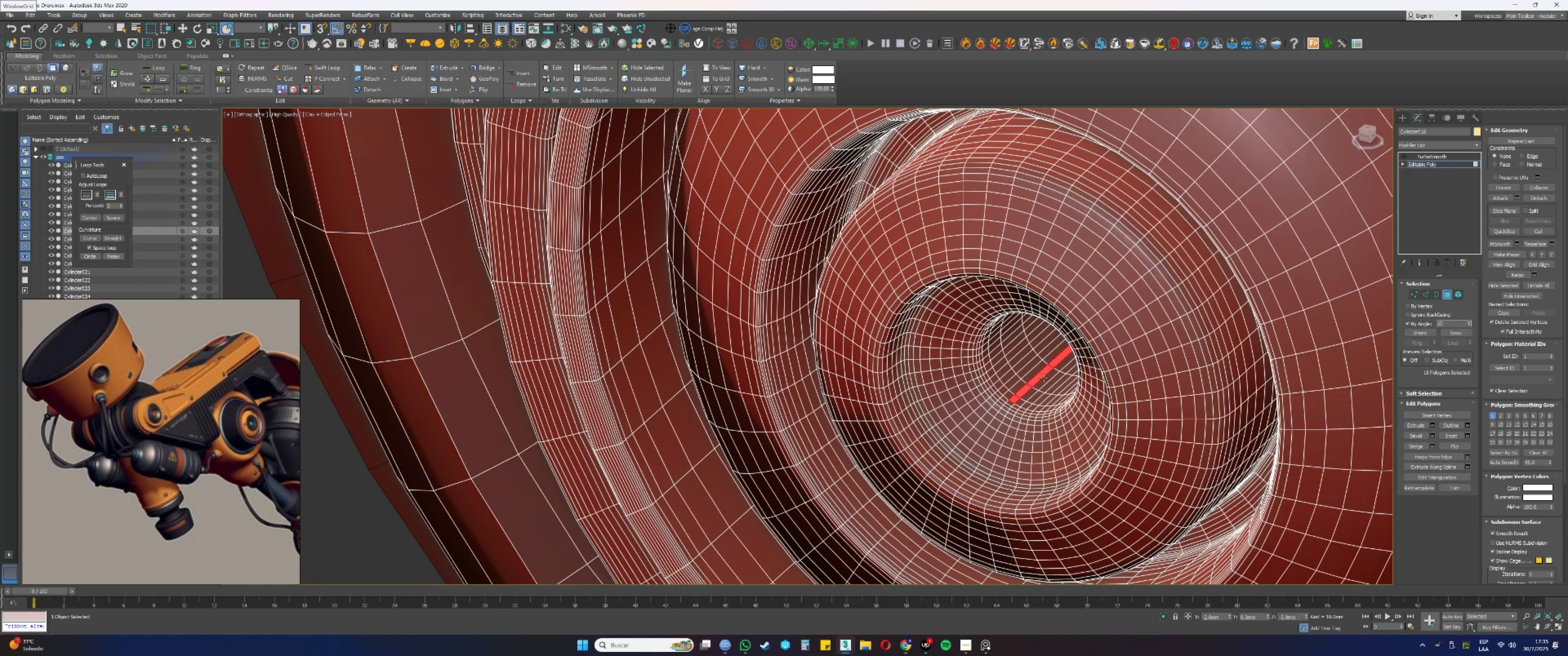 
left_click([1026, 376])
 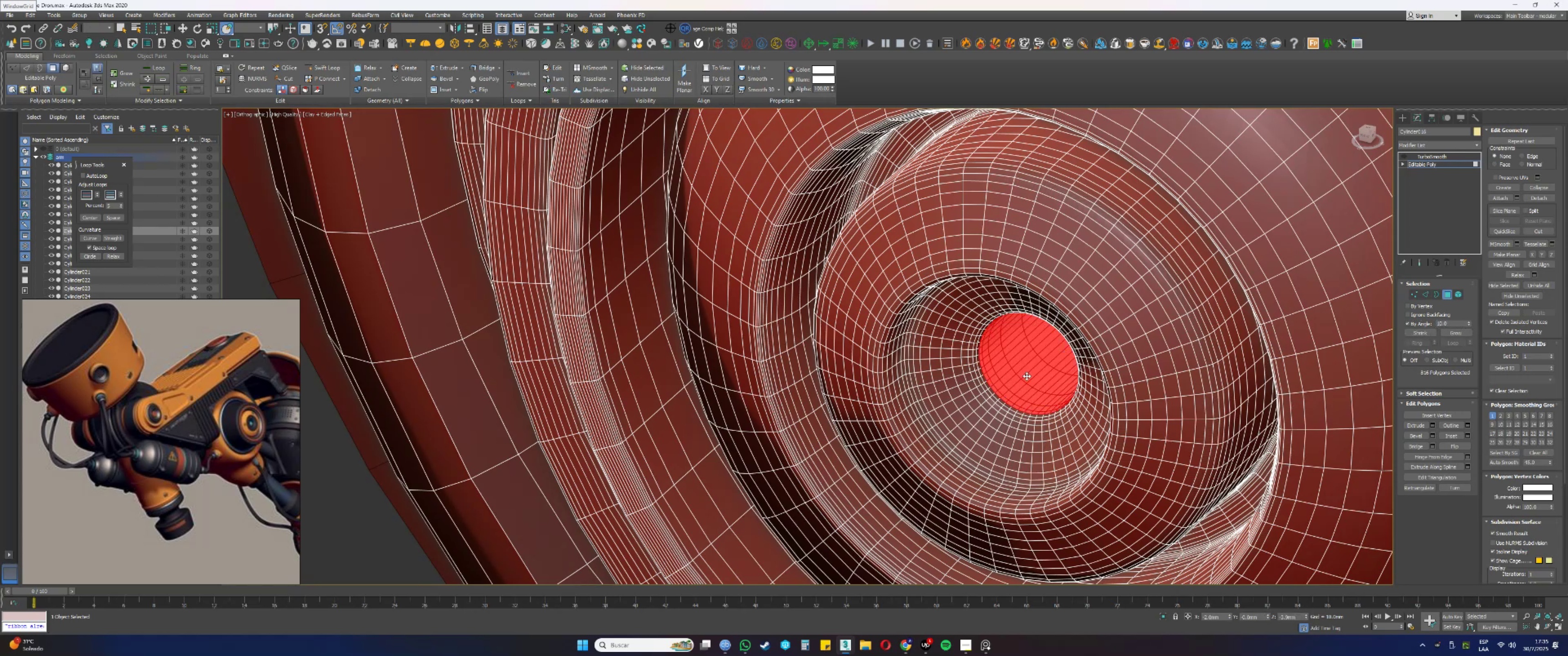 
key(F3)
 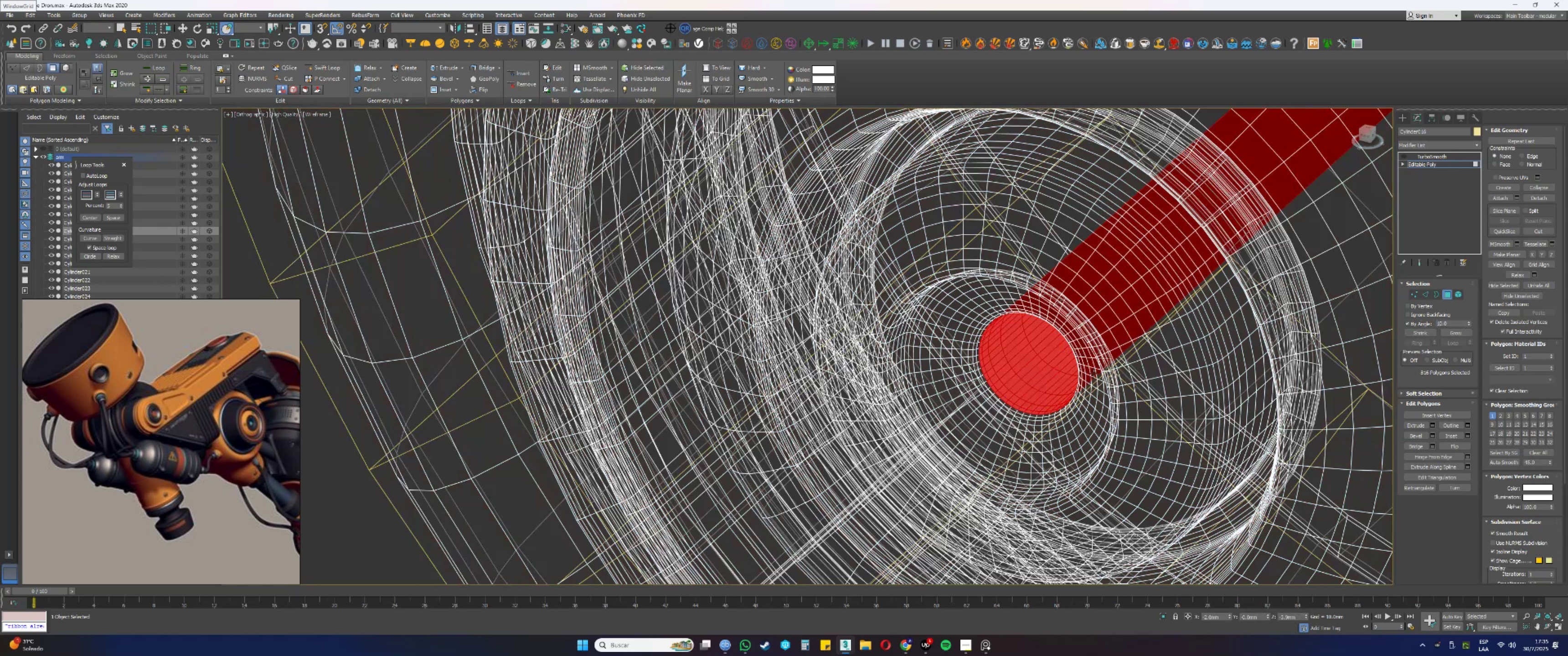 
scroll: coordinate [1074, 378], scroll_direction: down, amount: 6.0
 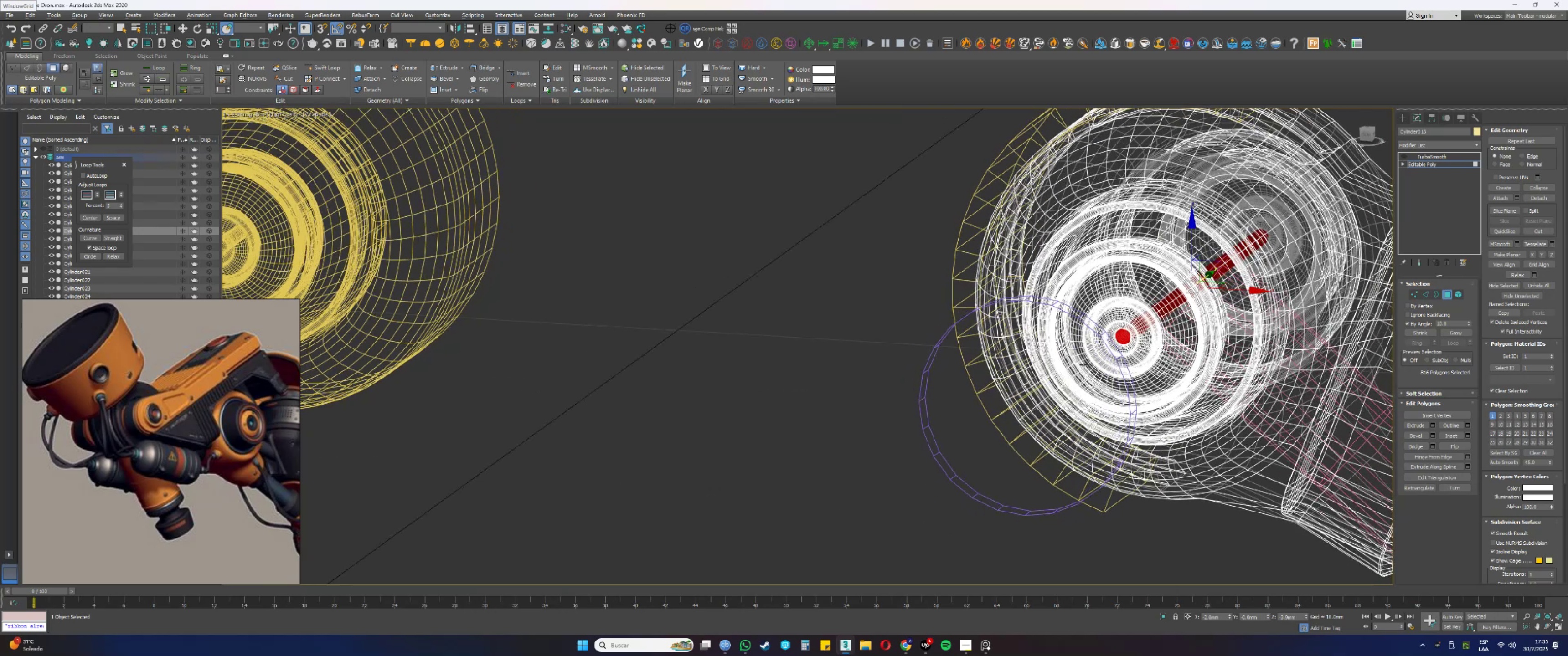 
hold_key(key=AltLeft, duration=0.92)
 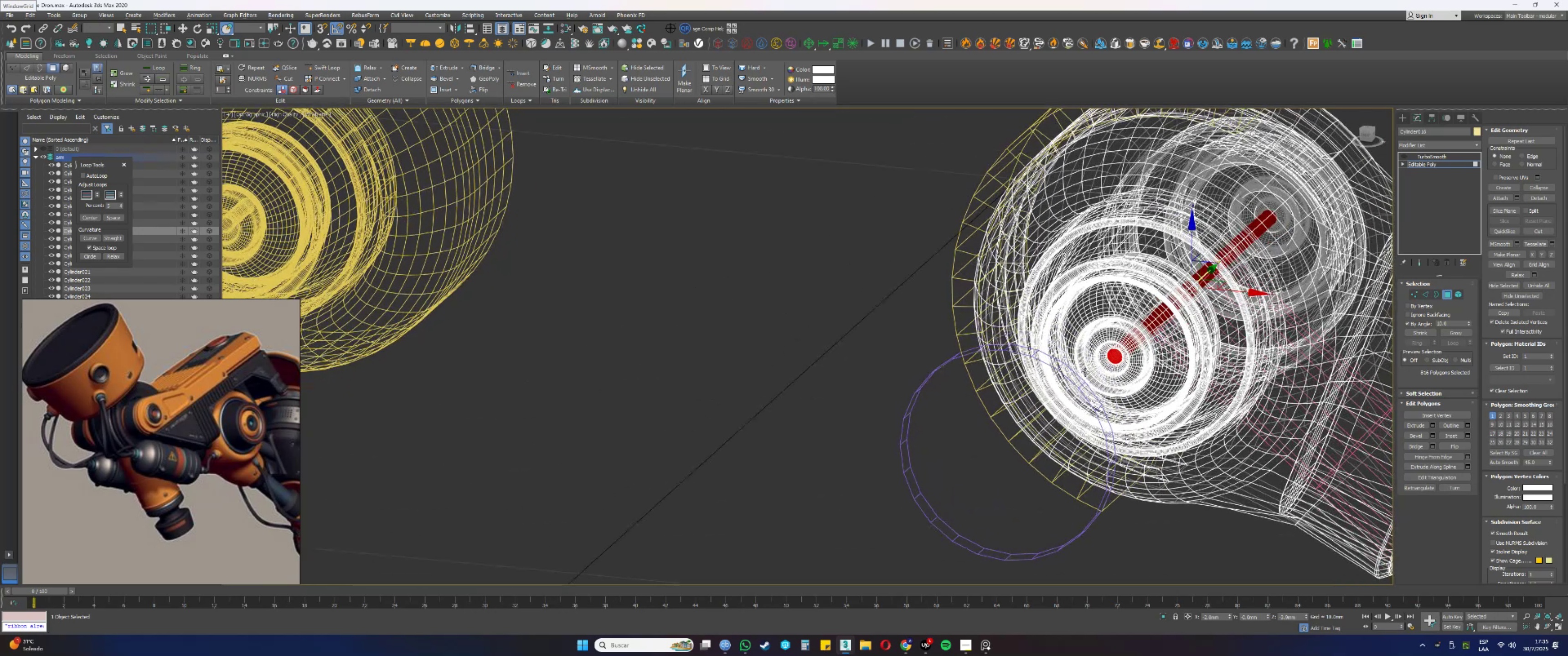 
key(F3)
 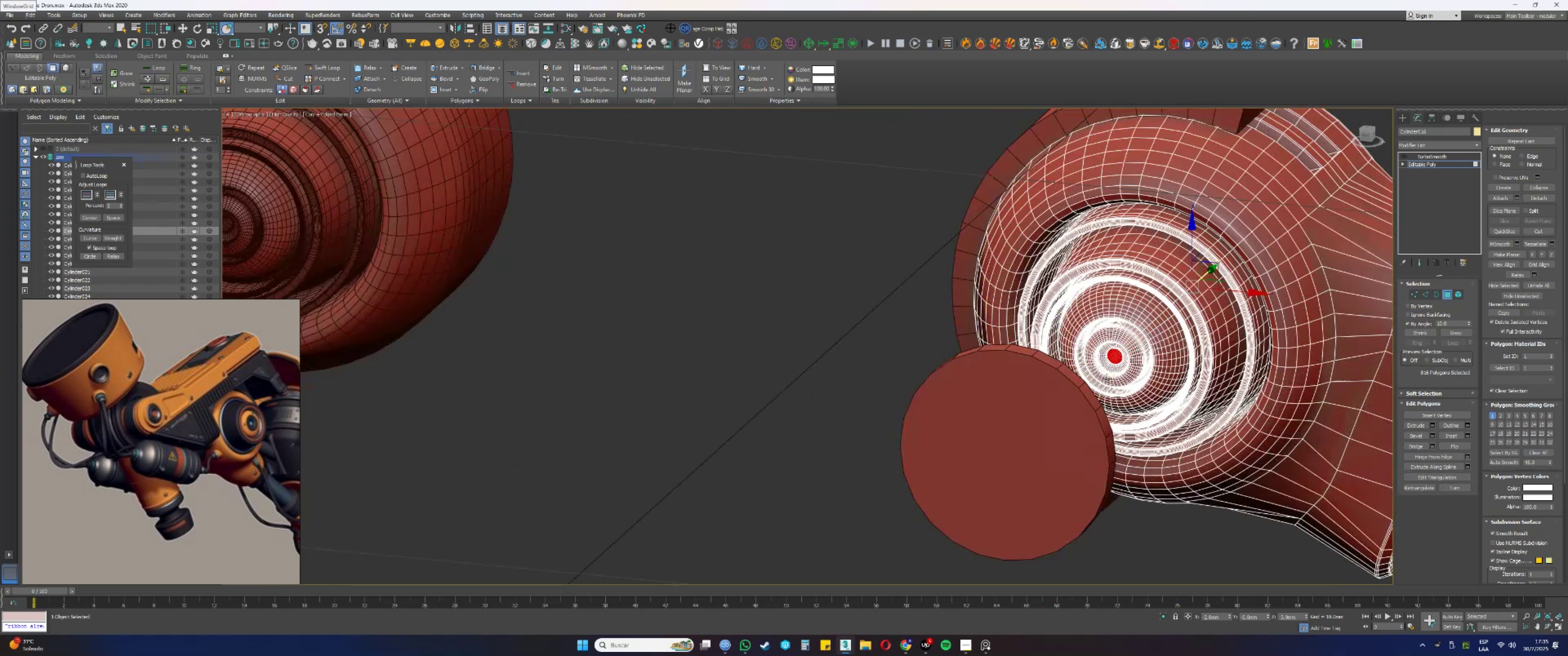 
scroll: coordinate [1124, 372], scroll_direction: up, amount: 3.0
 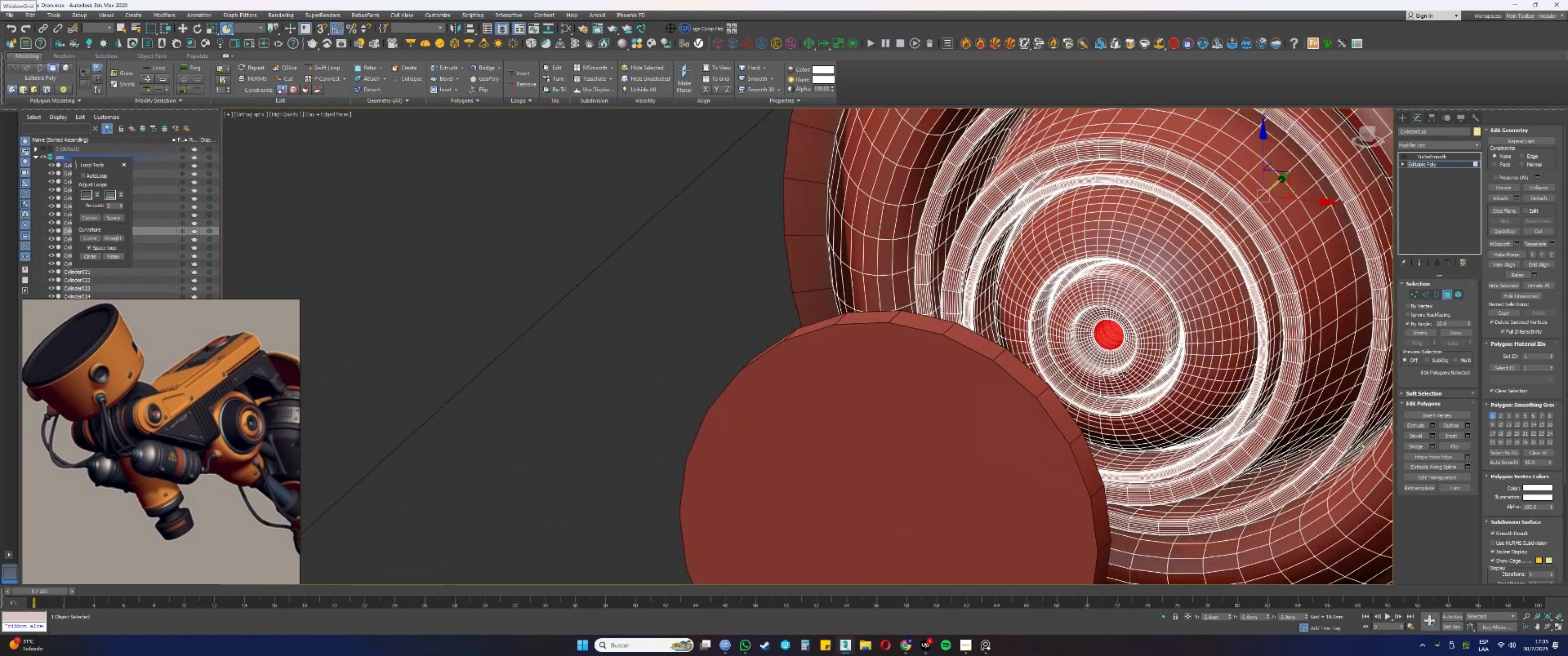 
hold_key(key=AltLeft, duration=0.55)
 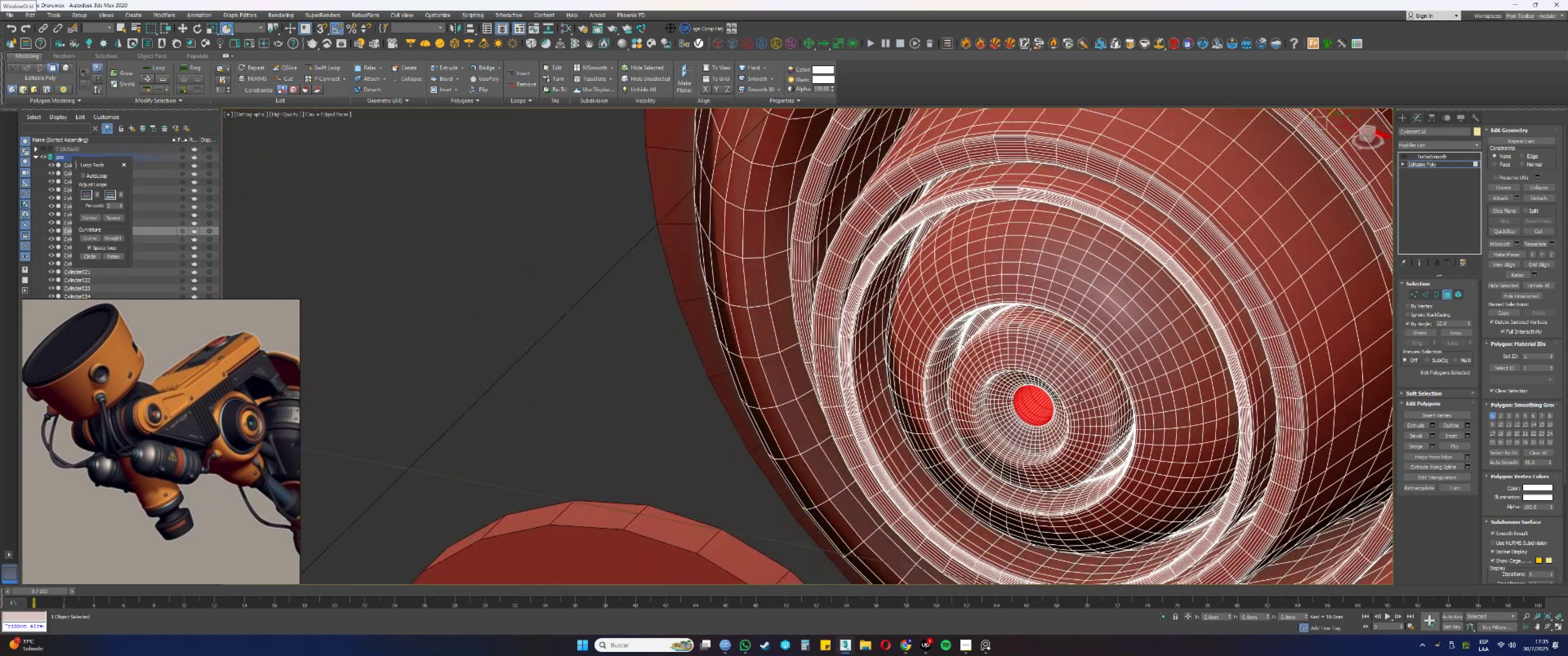 
scroll: coordinate [1073, 396], scroll_direction: up, amount: 1.0
 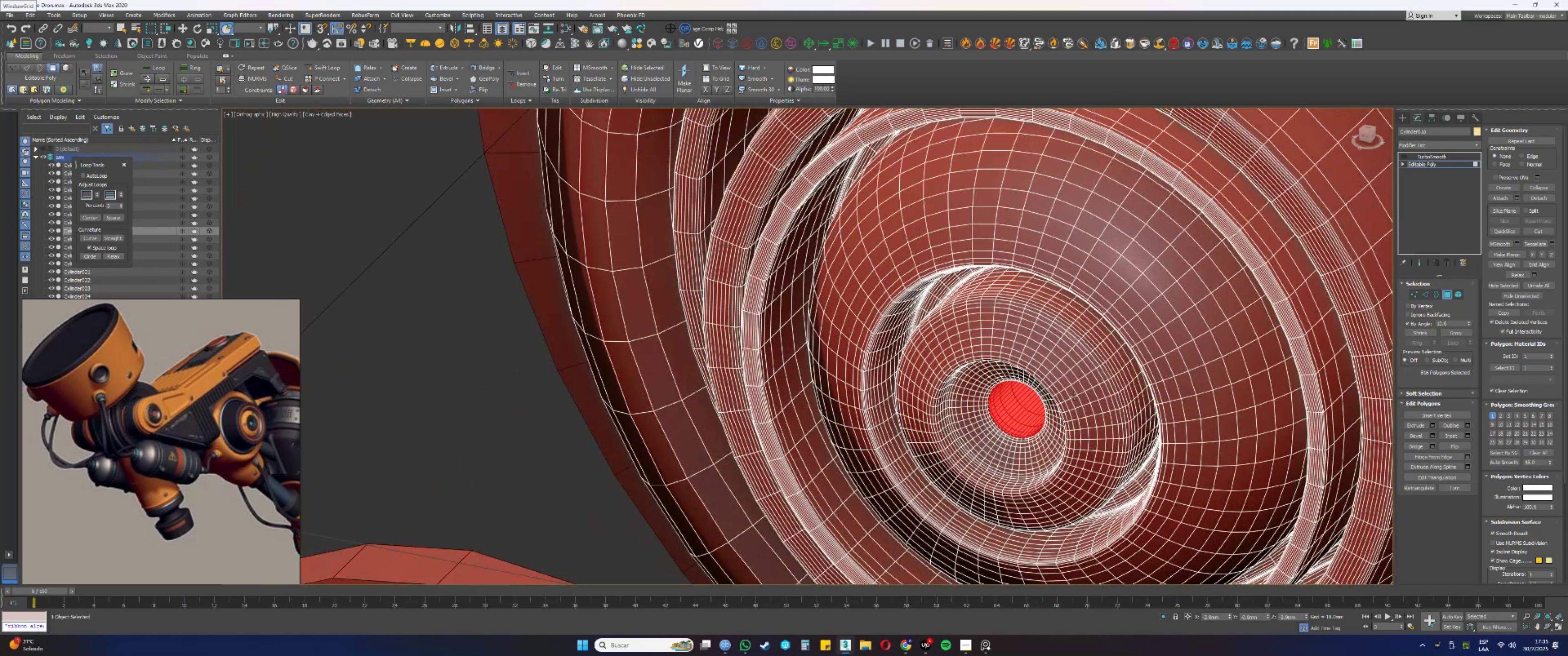 
wait(8.93)
 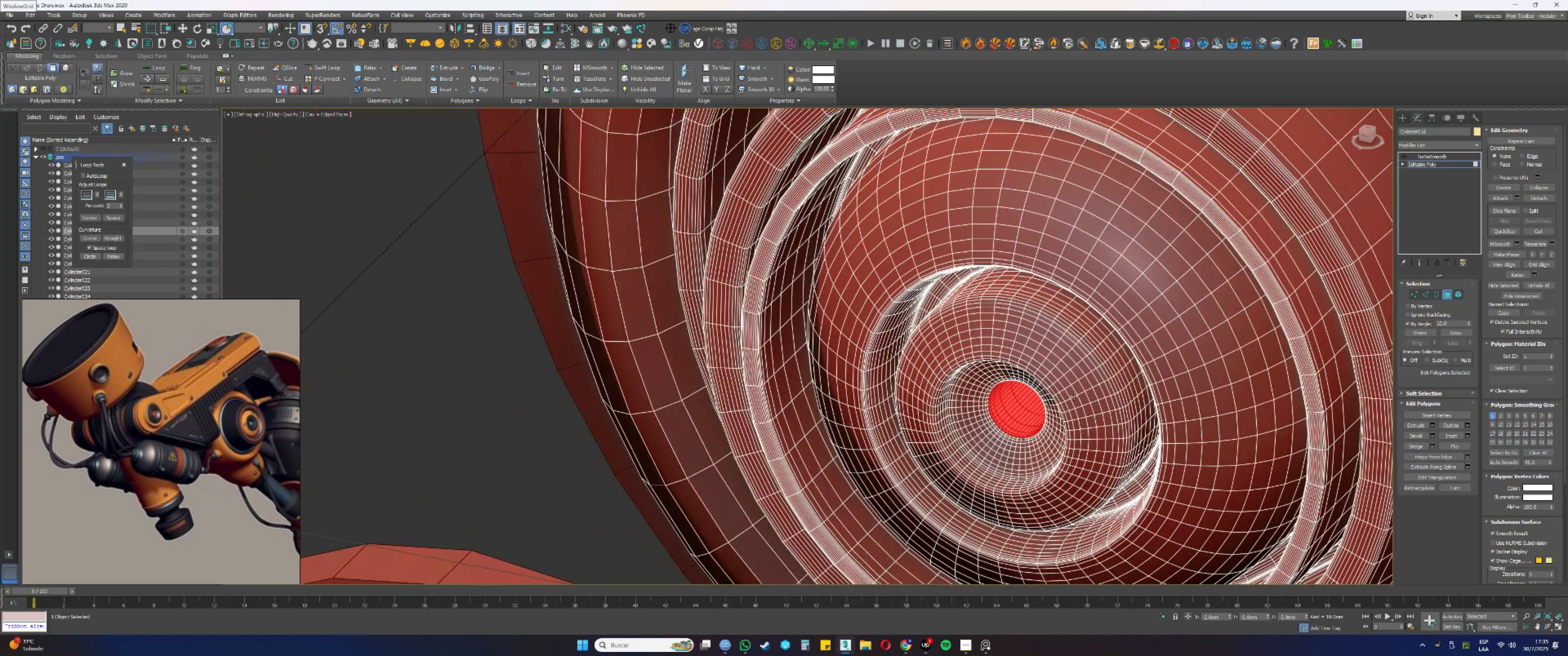 
double_click([1449, 328])
 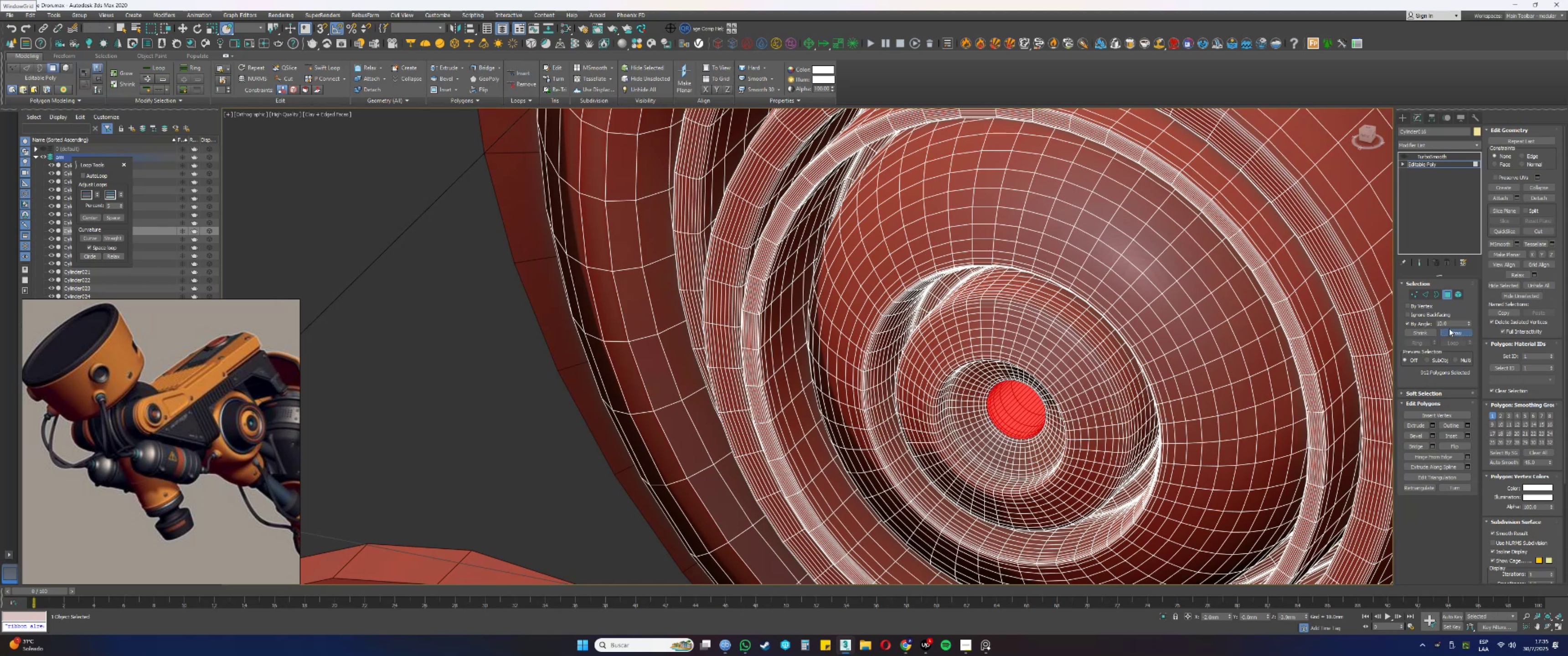 
triple_click([1449, 328])
 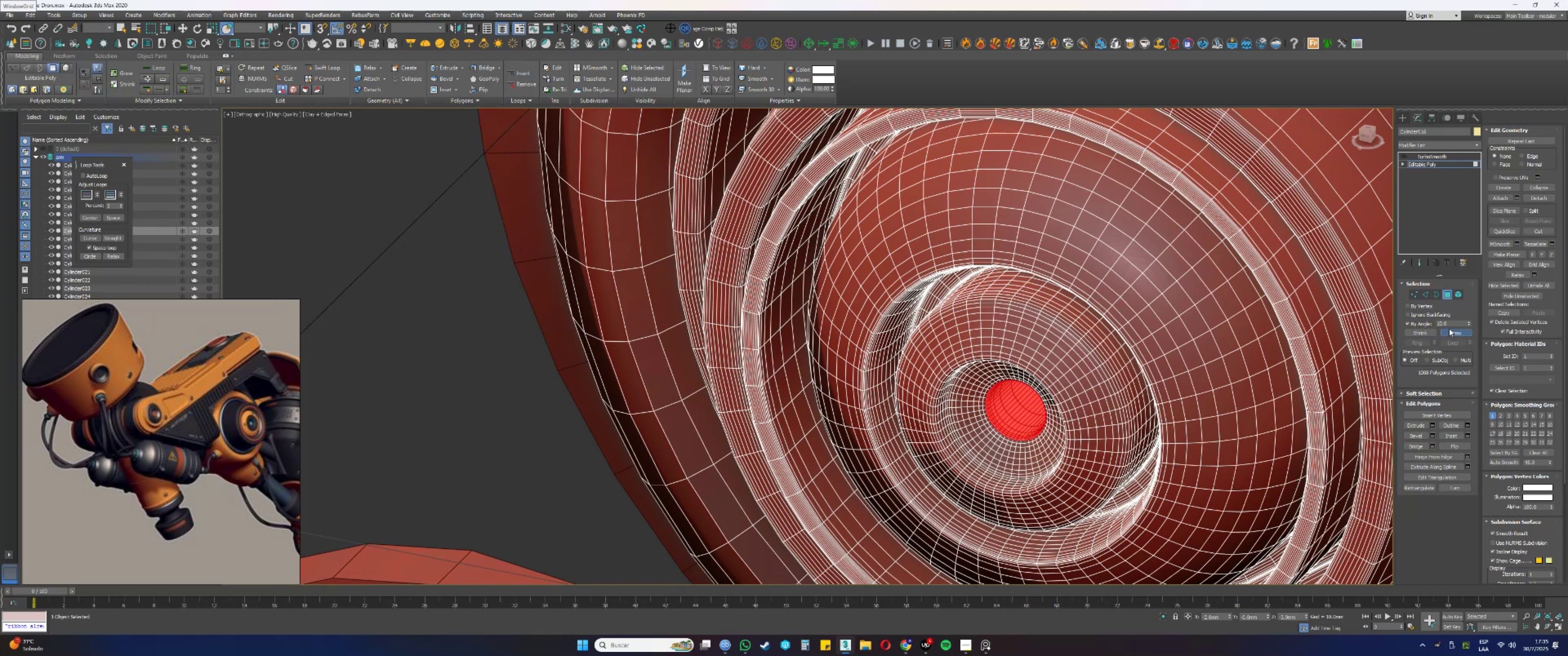 
triple_click([1449, 328])
 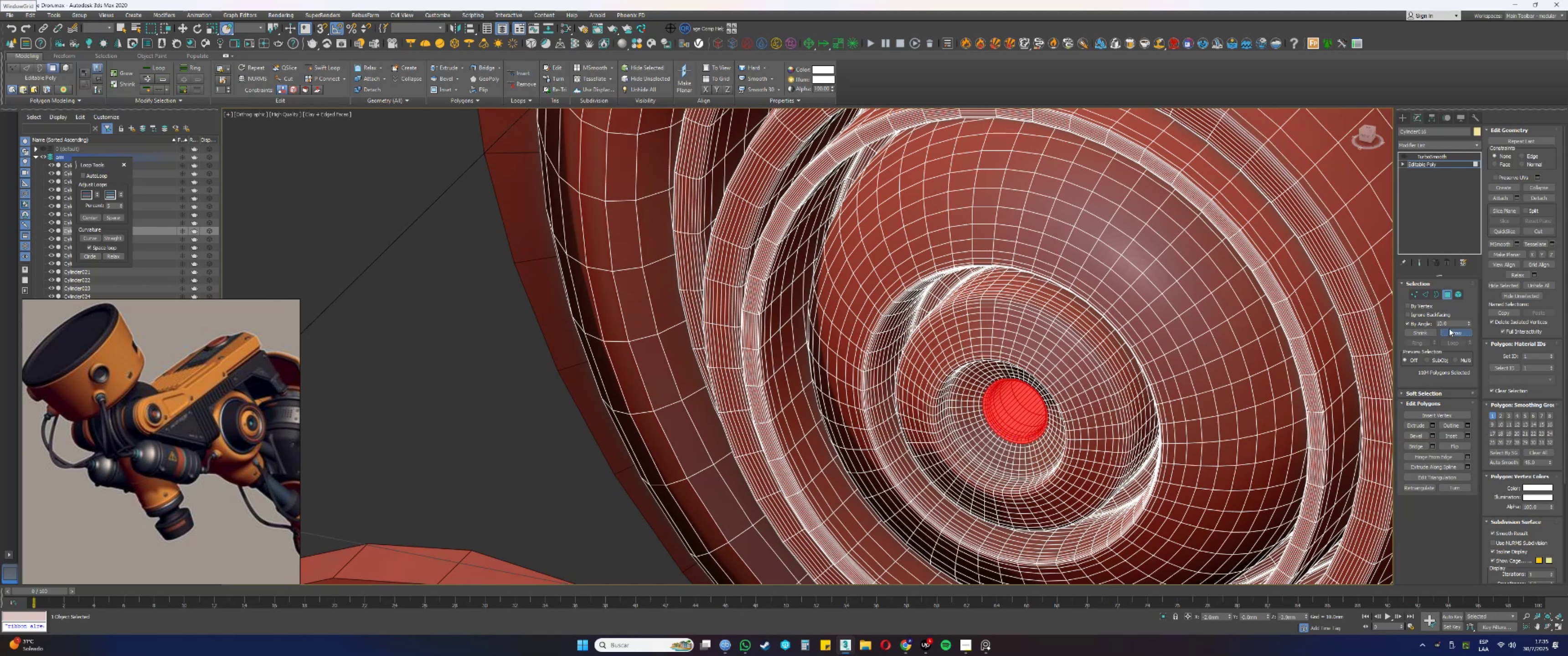 
triple_click([1449, 328])
 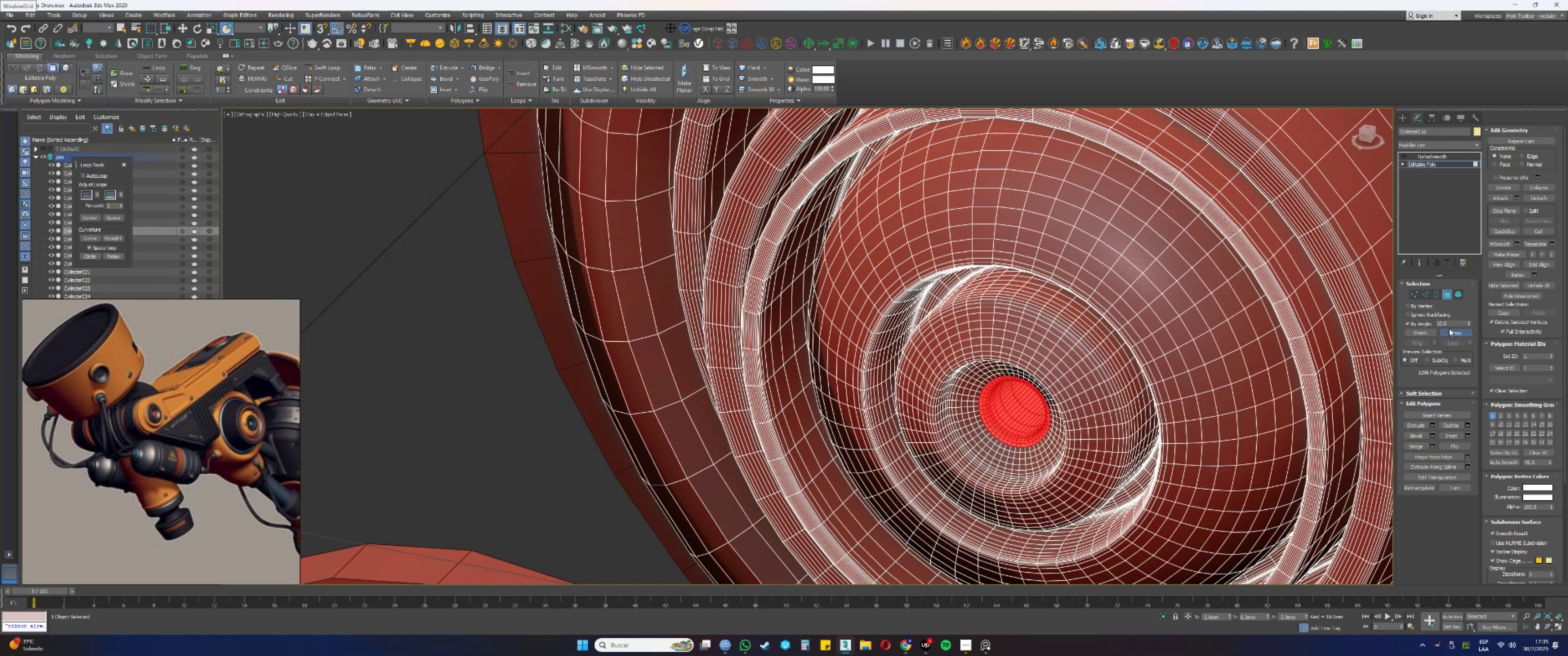 
triple_click([1449, 328])
 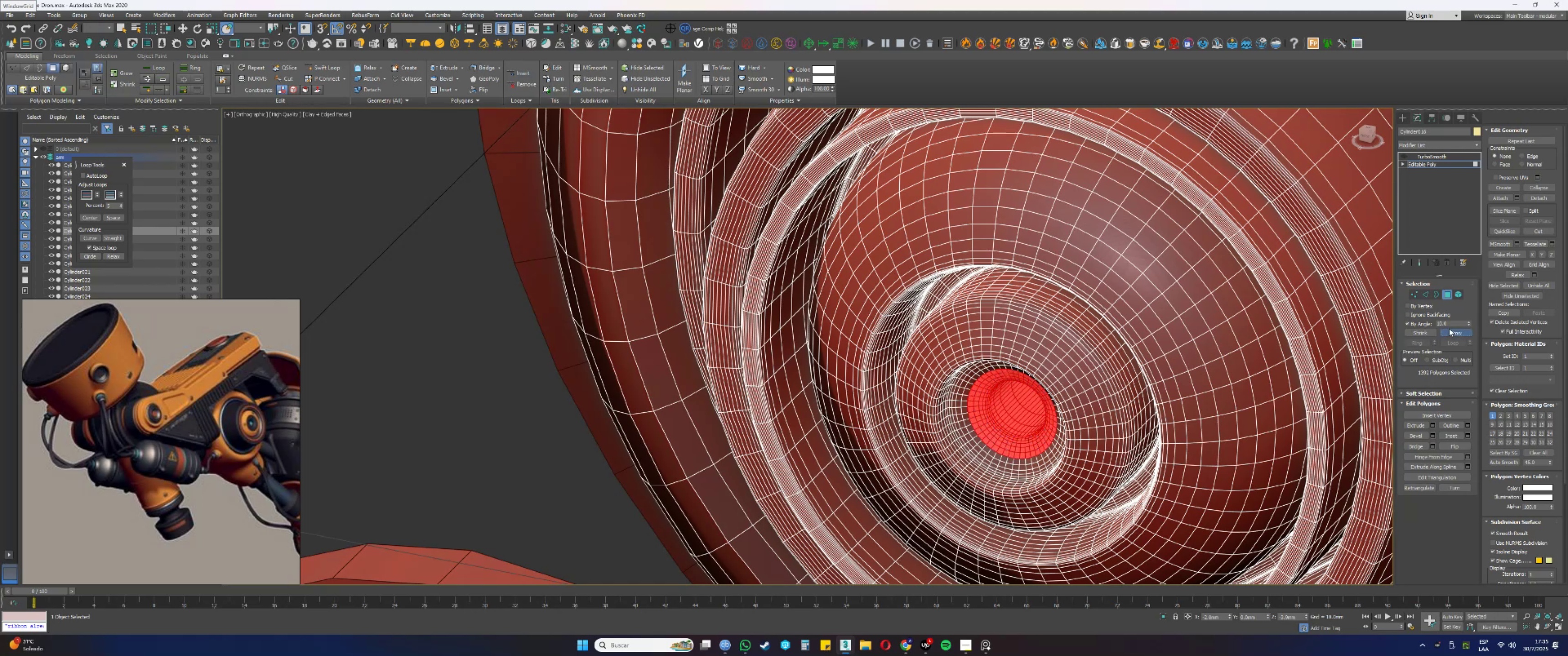 
triple_click([1449, 328])
 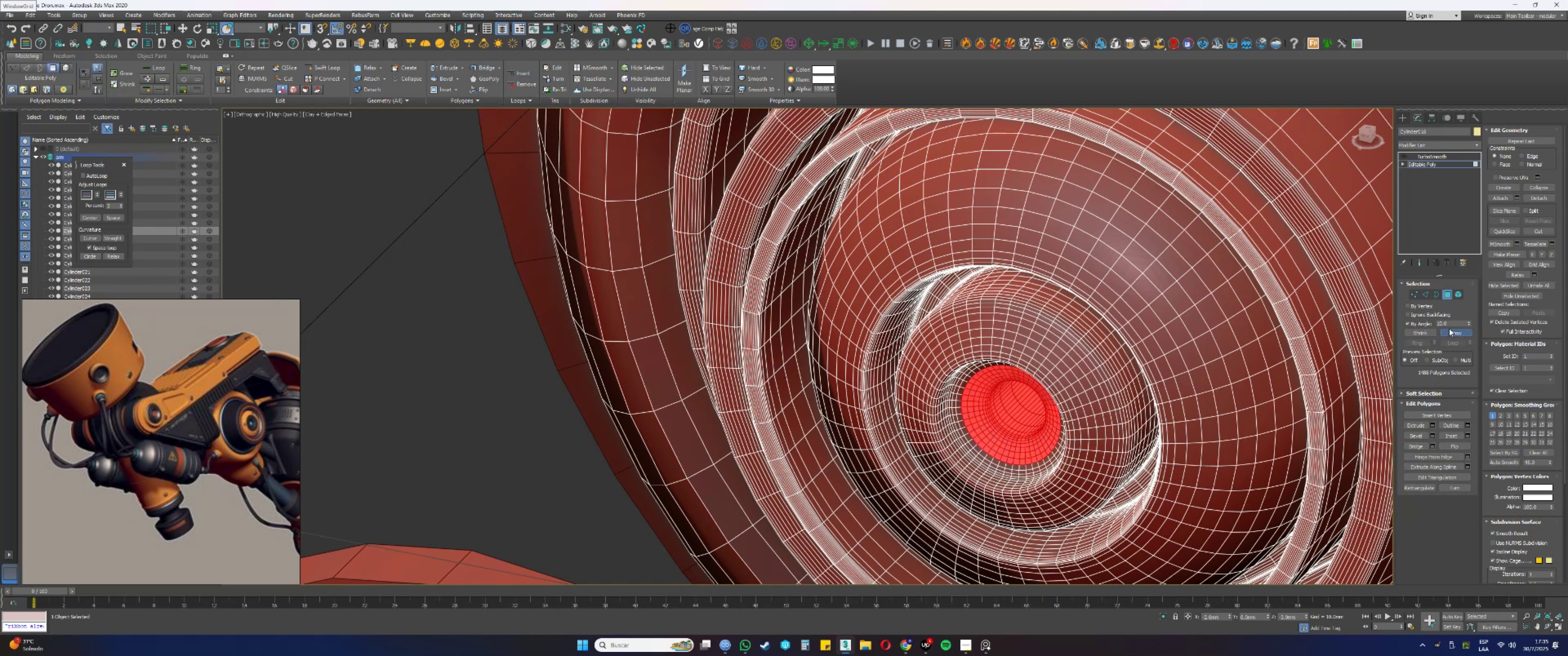 
triple_click([1449, 328])
 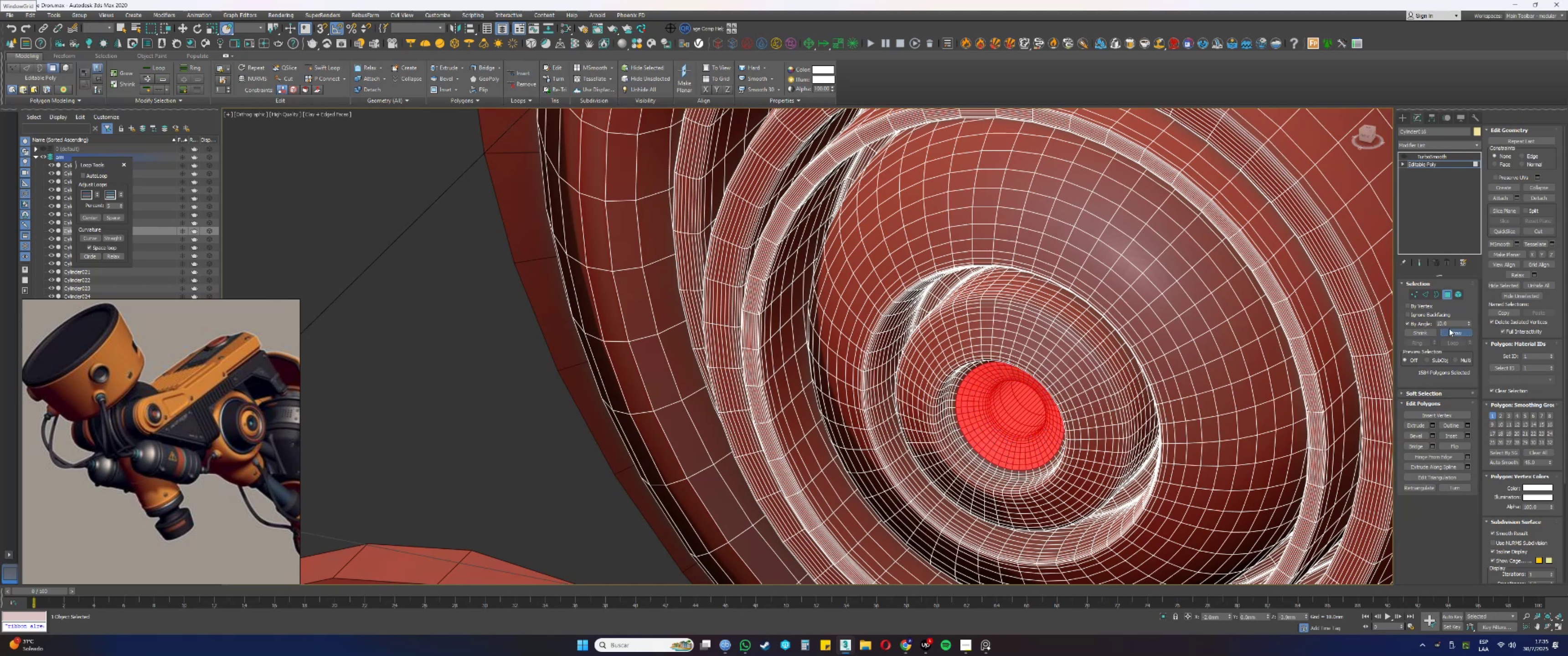 
triple_click([1449, 328])
 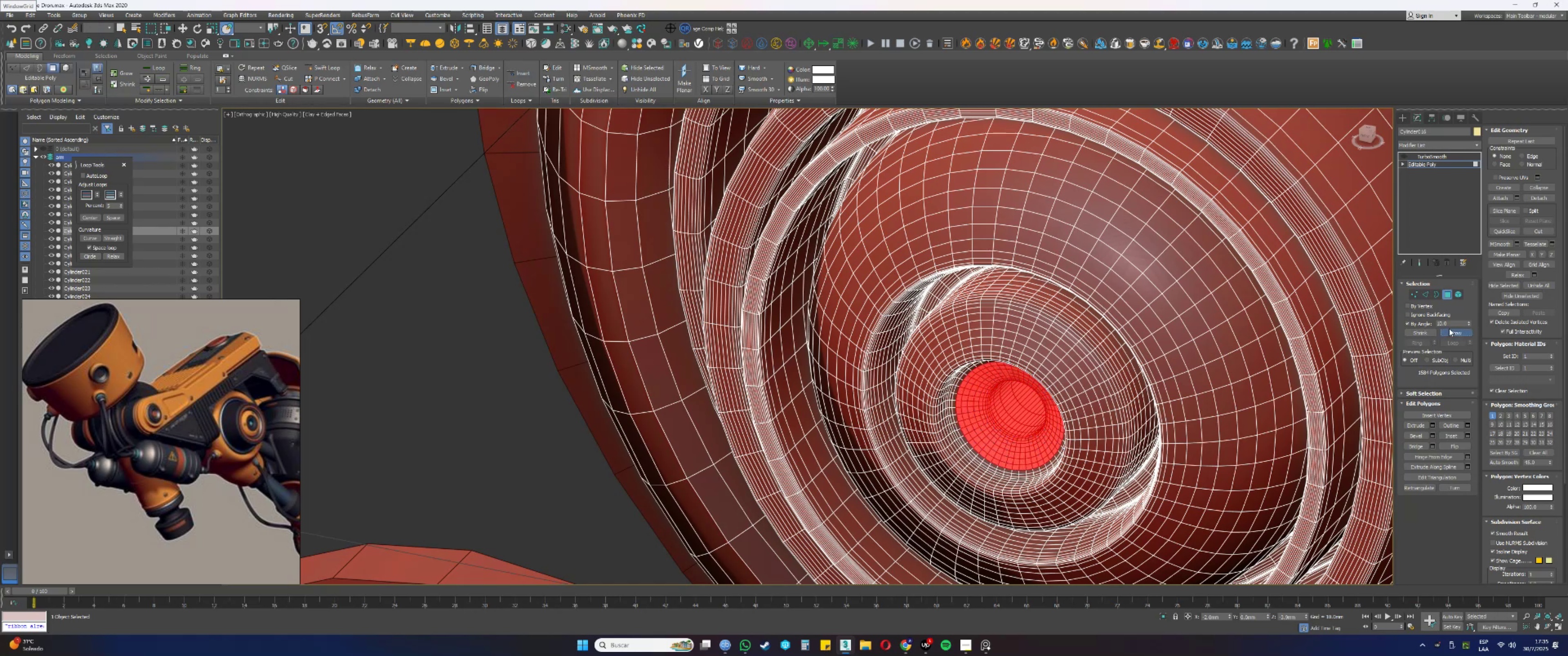 
triple_click([1449, 328])
 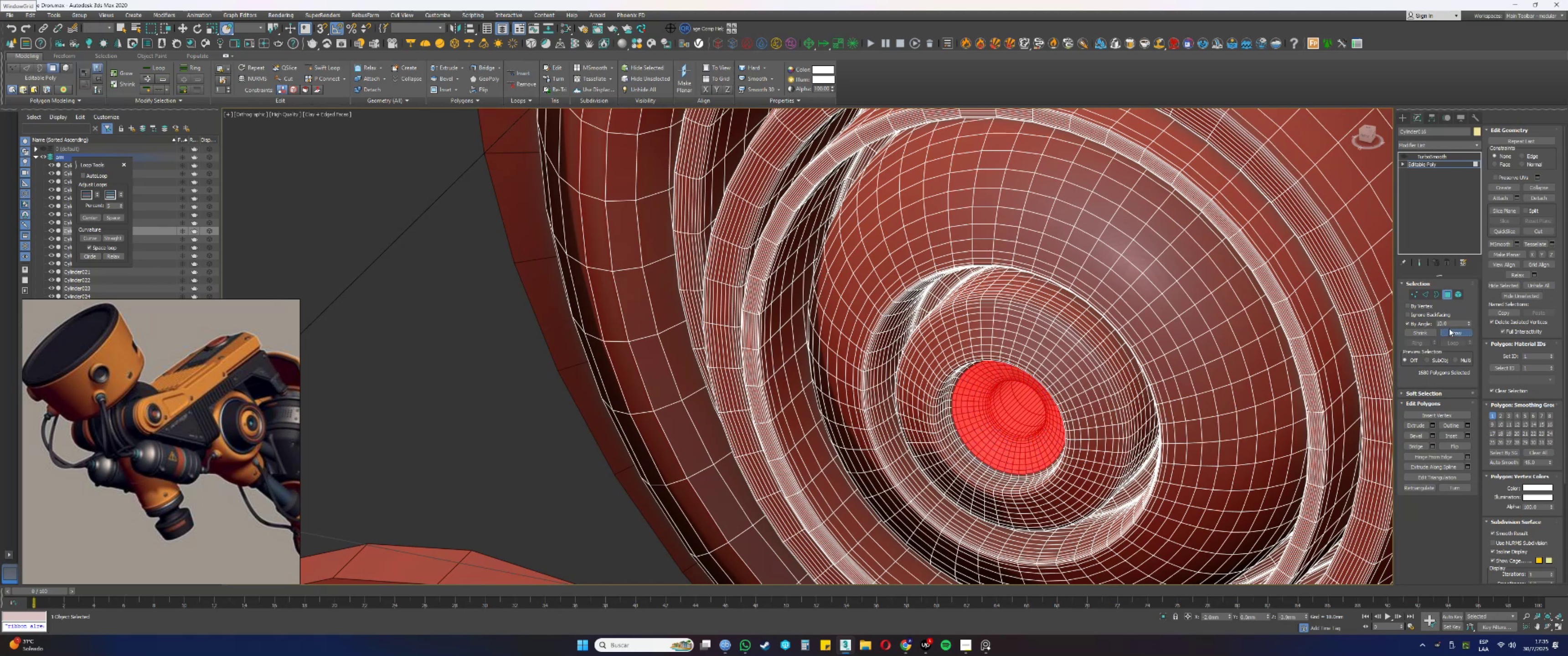 
triple_click([1449, 328])
 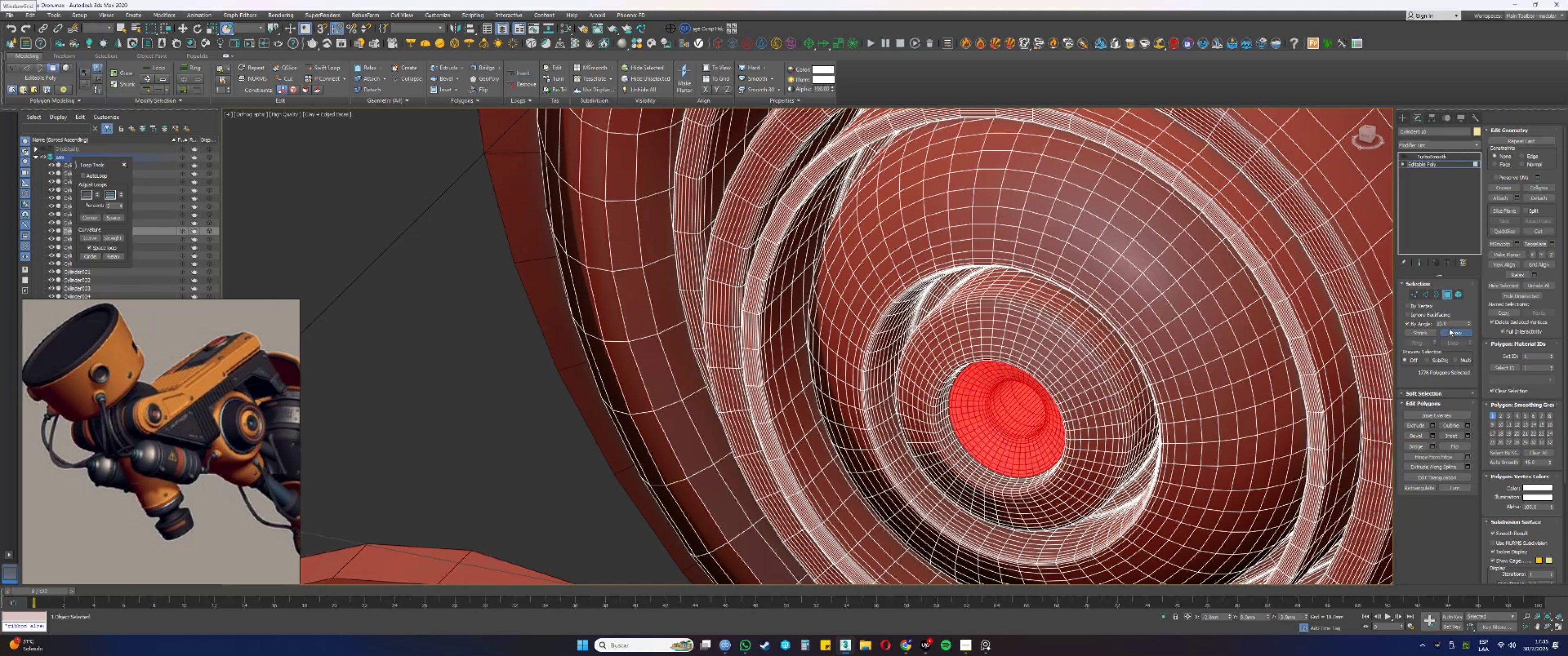 
triple_click([1449, 328])
 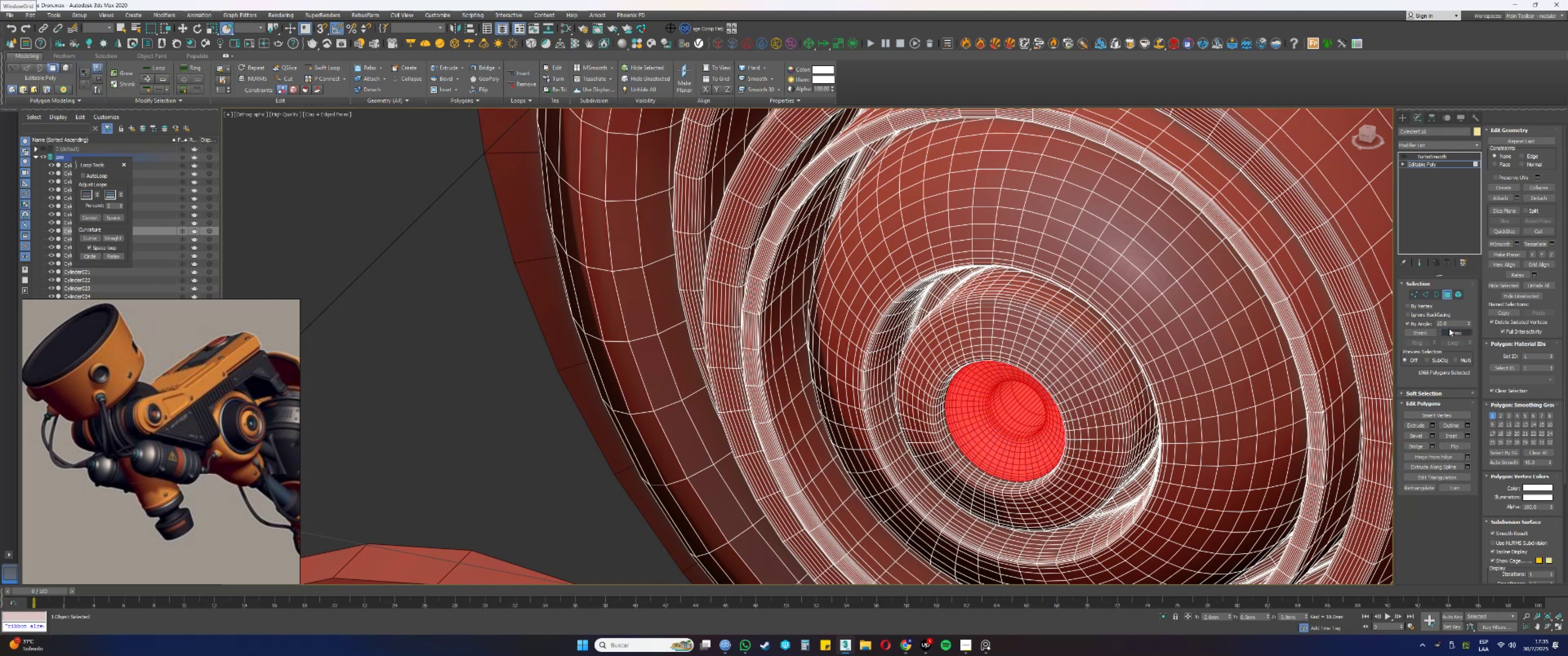 
triple_click([1449, 328])
 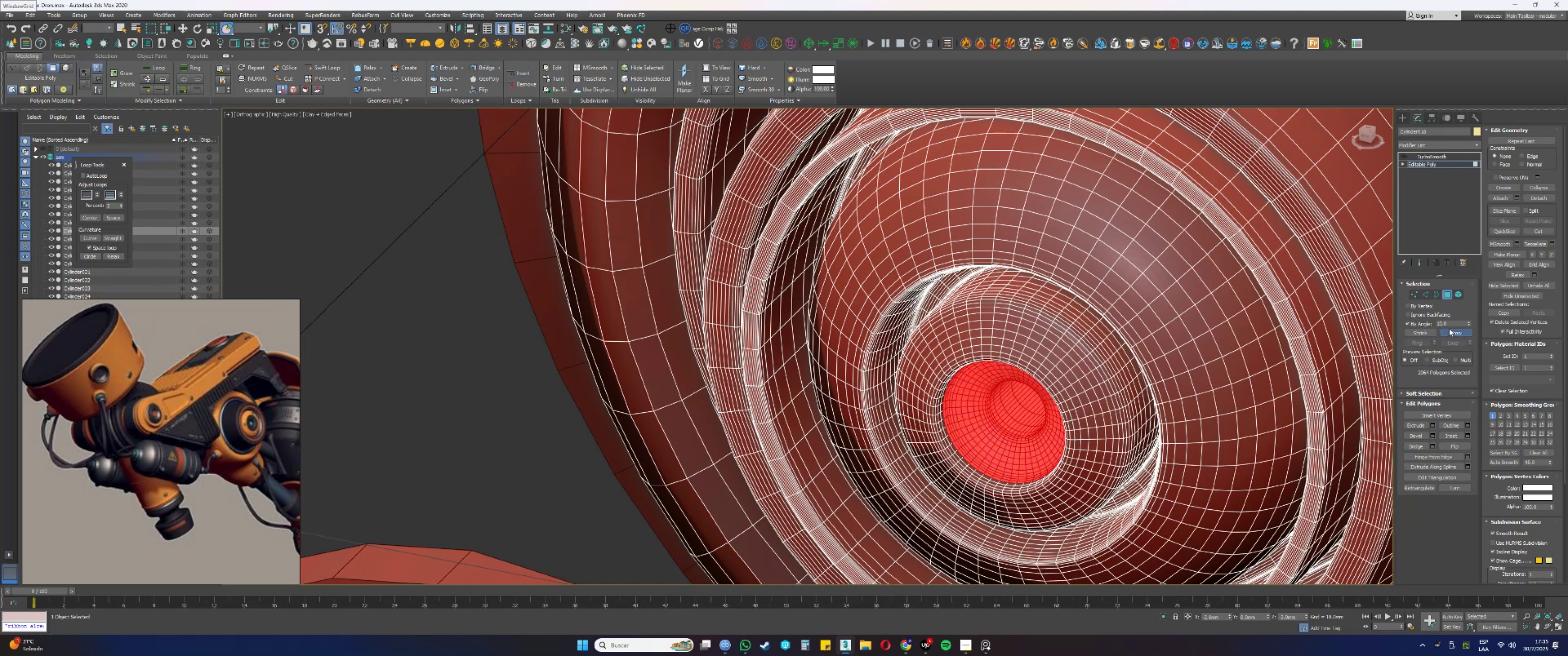 
triple_click([1449, 328])
 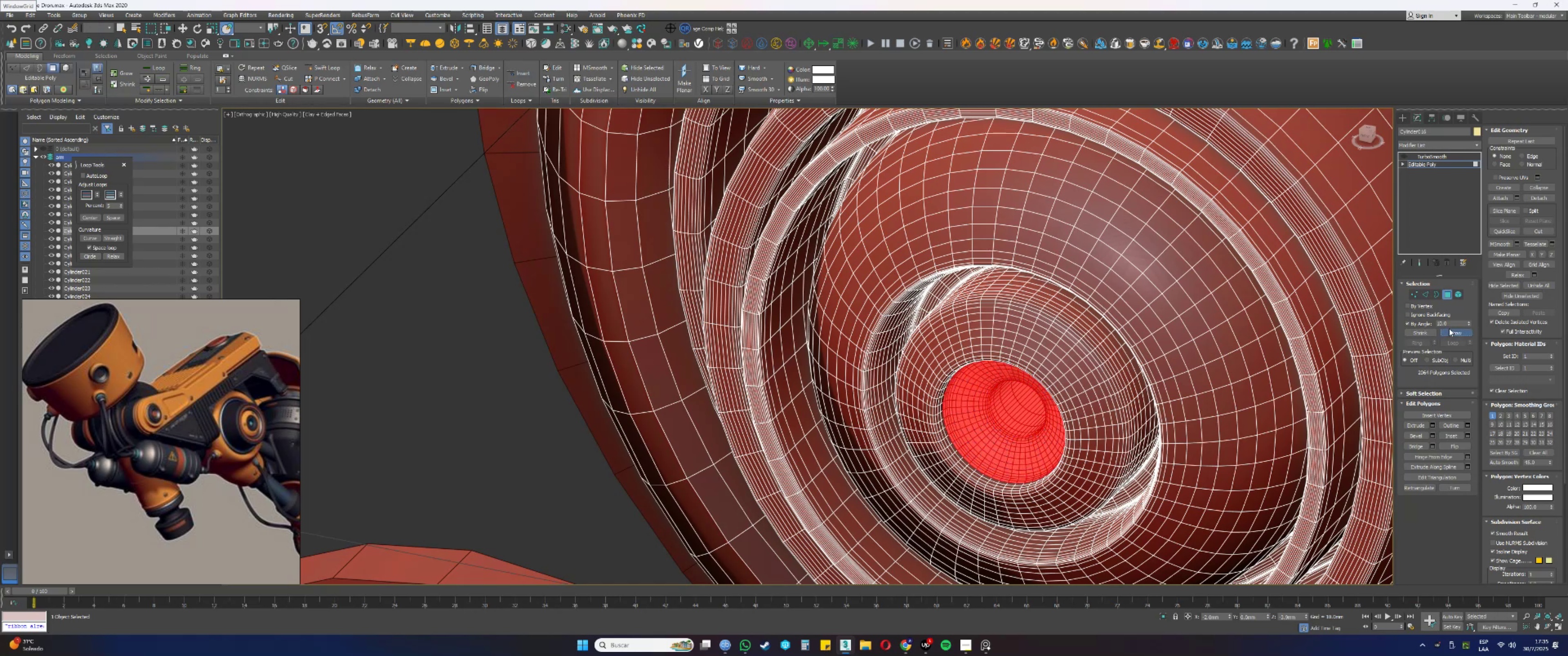 
triple_click([1449, 328])
 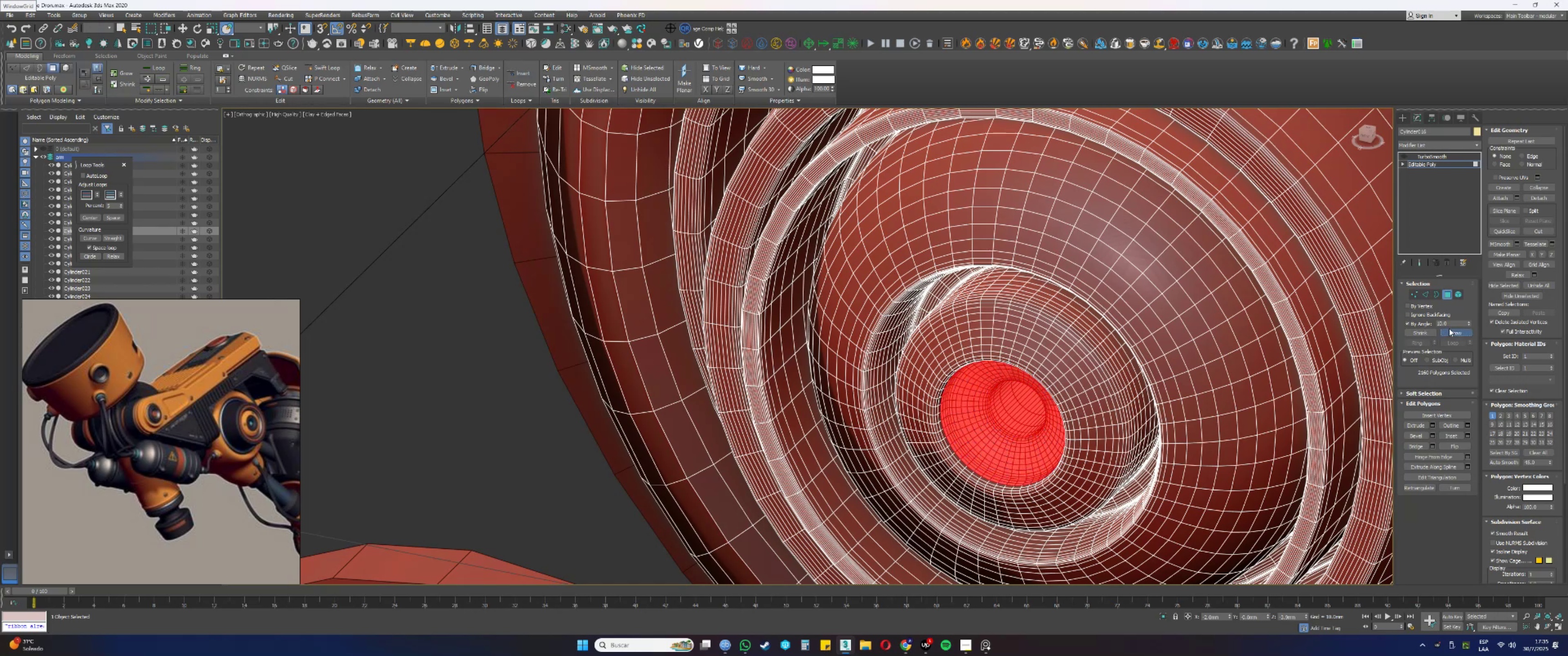 
triple_click([1449, 328])
 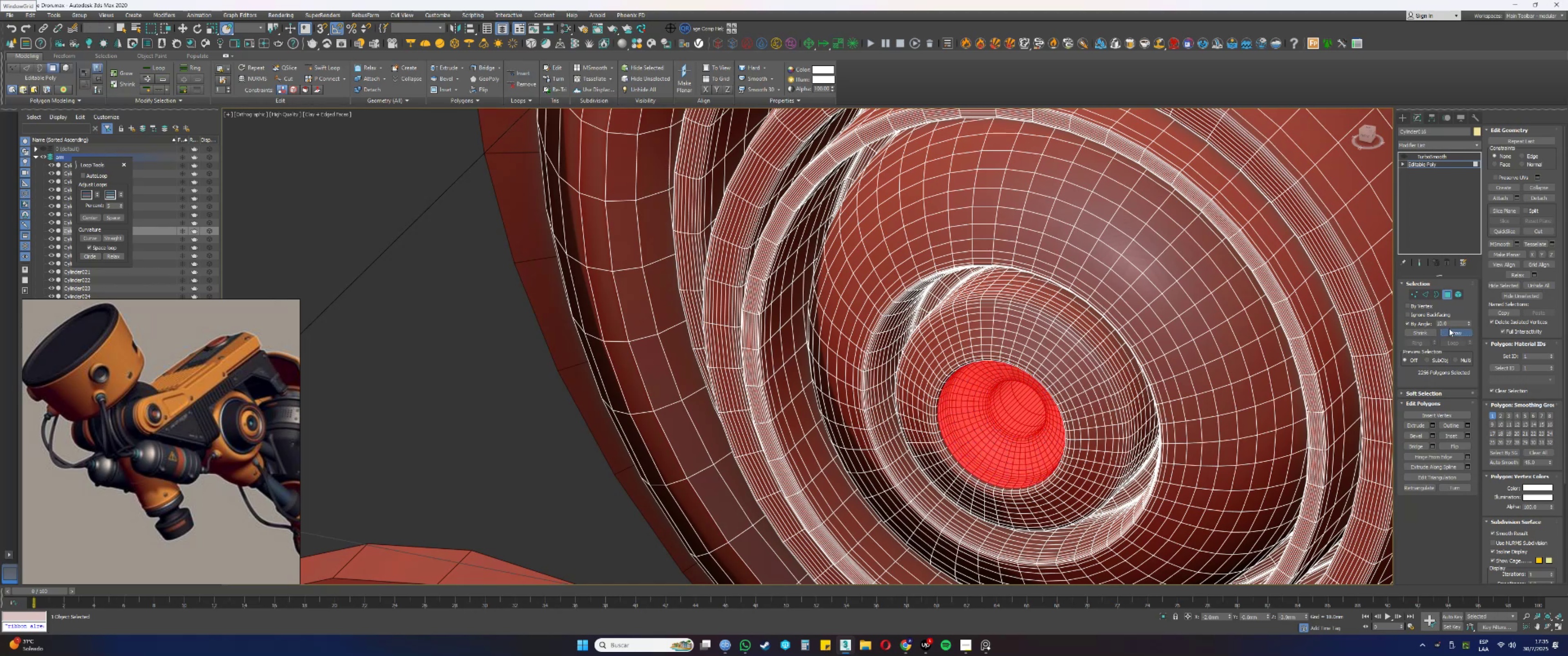 
triple_click([1449, 328])
 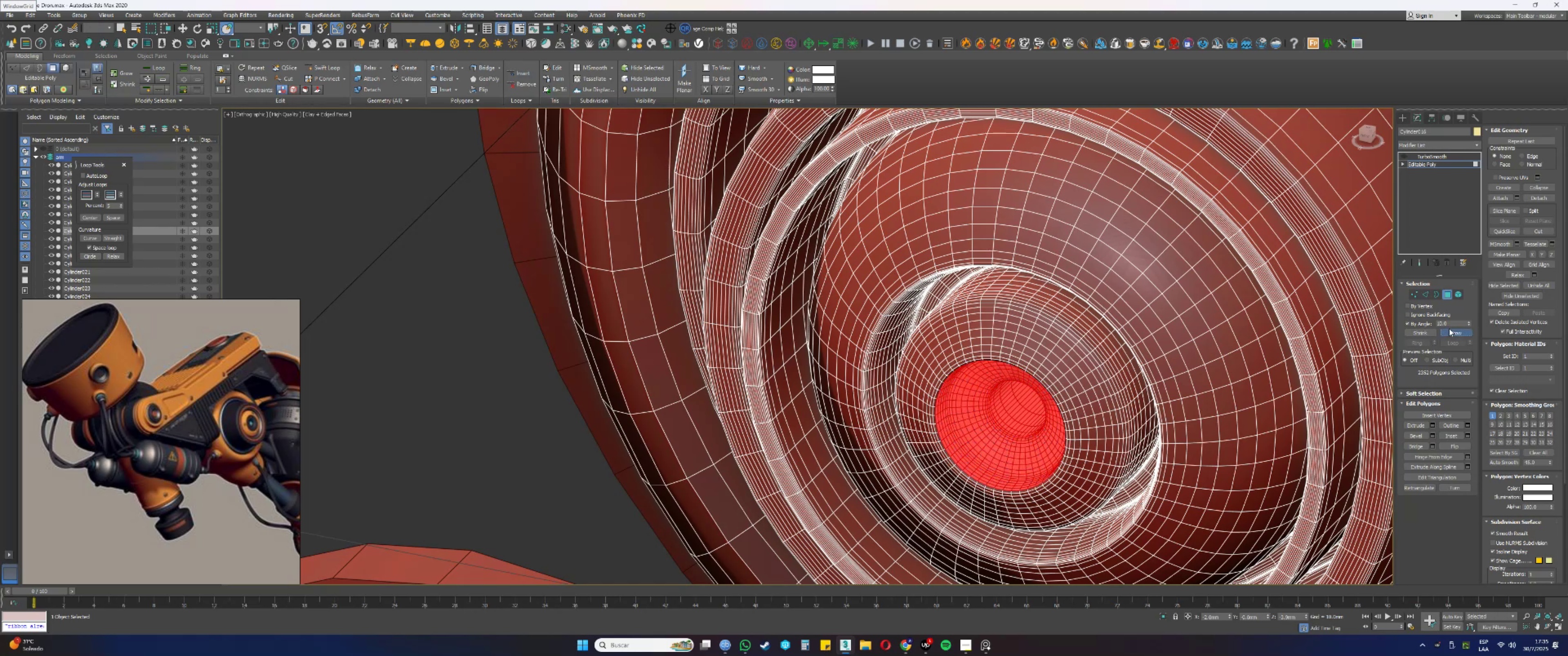 
triple_click([1449, 328])
 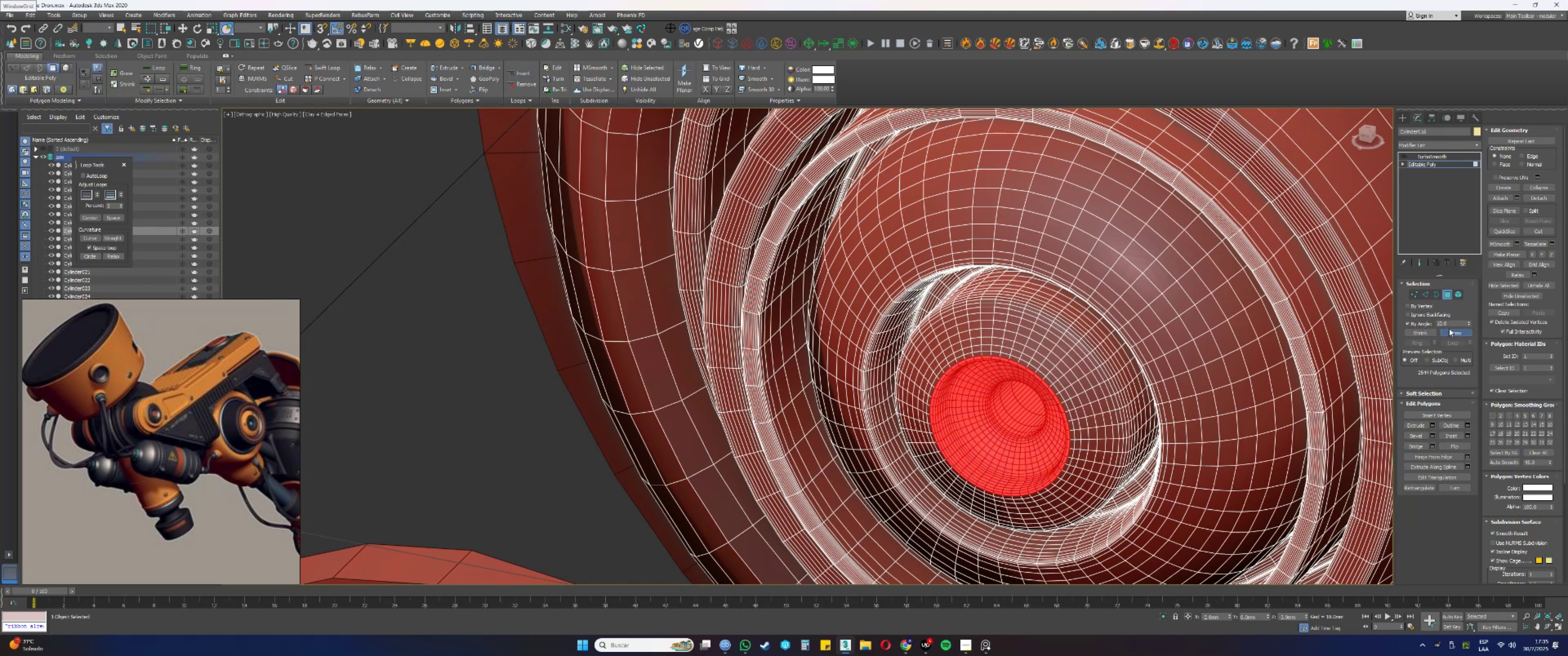 
triple_click([1449, 328])
 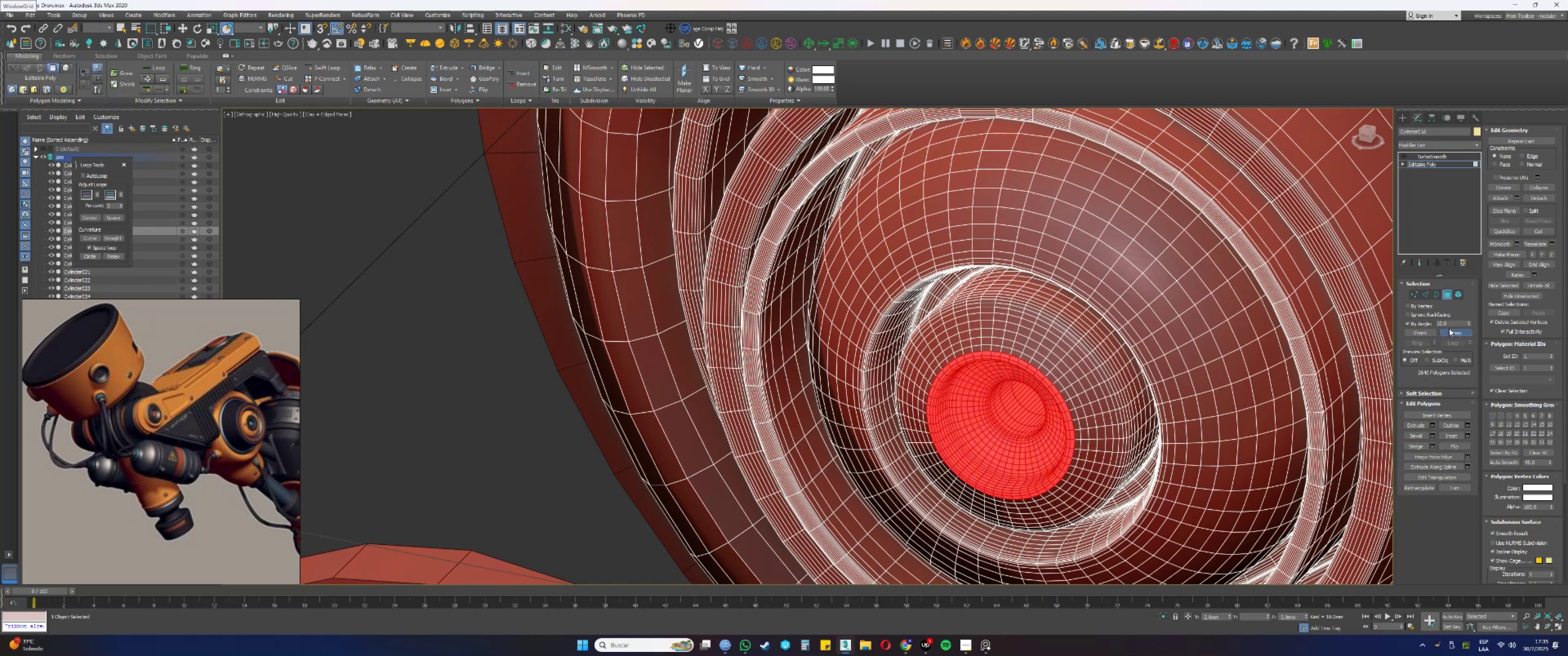 
triple_click([1449, 328])
 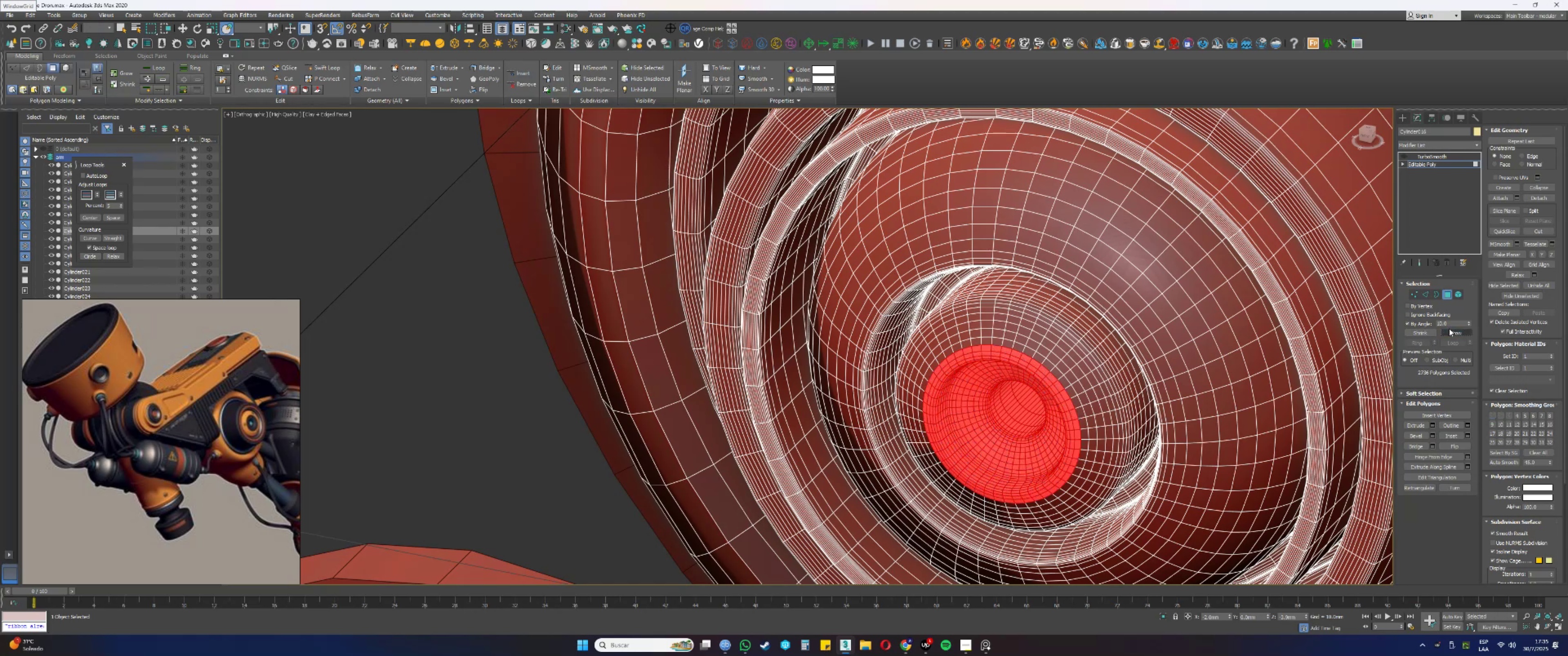 
double_click([1449, 328])
 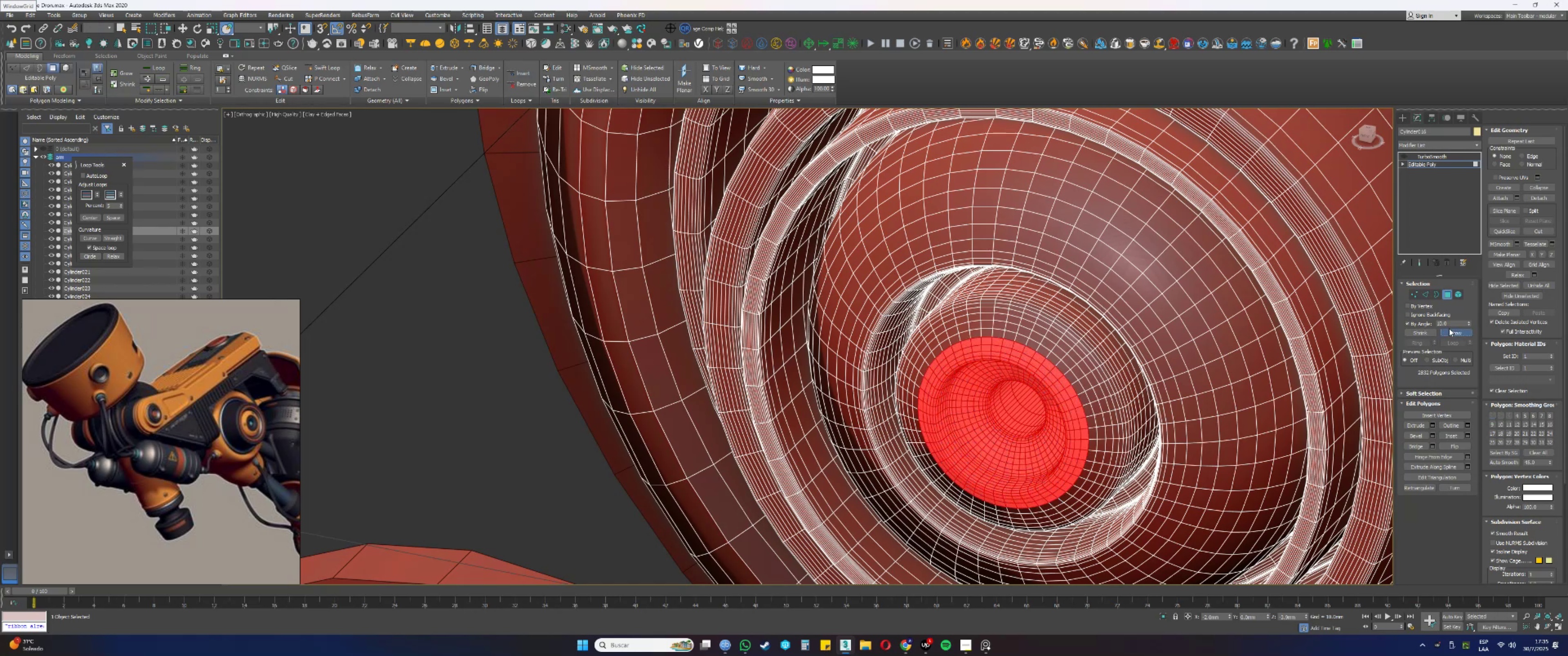 
triple_click([1449, 328])
 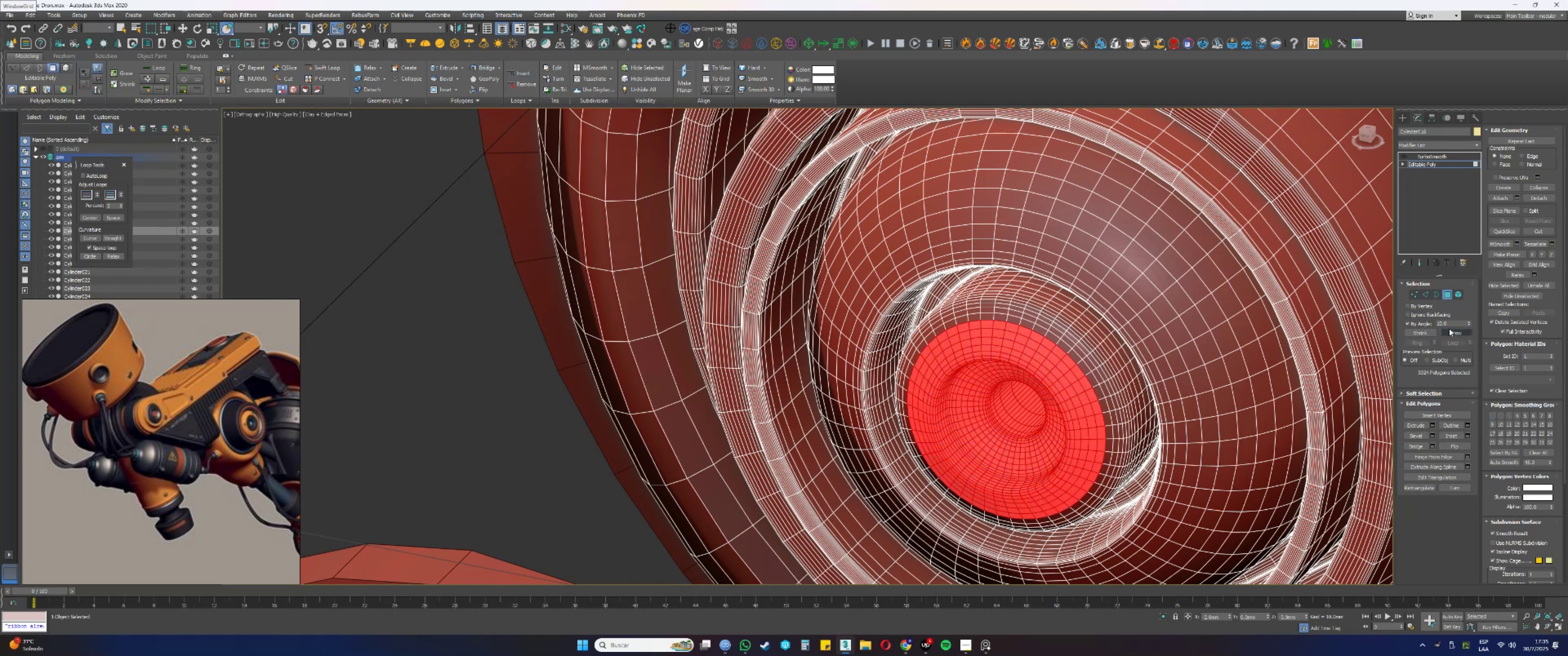 
triple_click([1449, 328])
 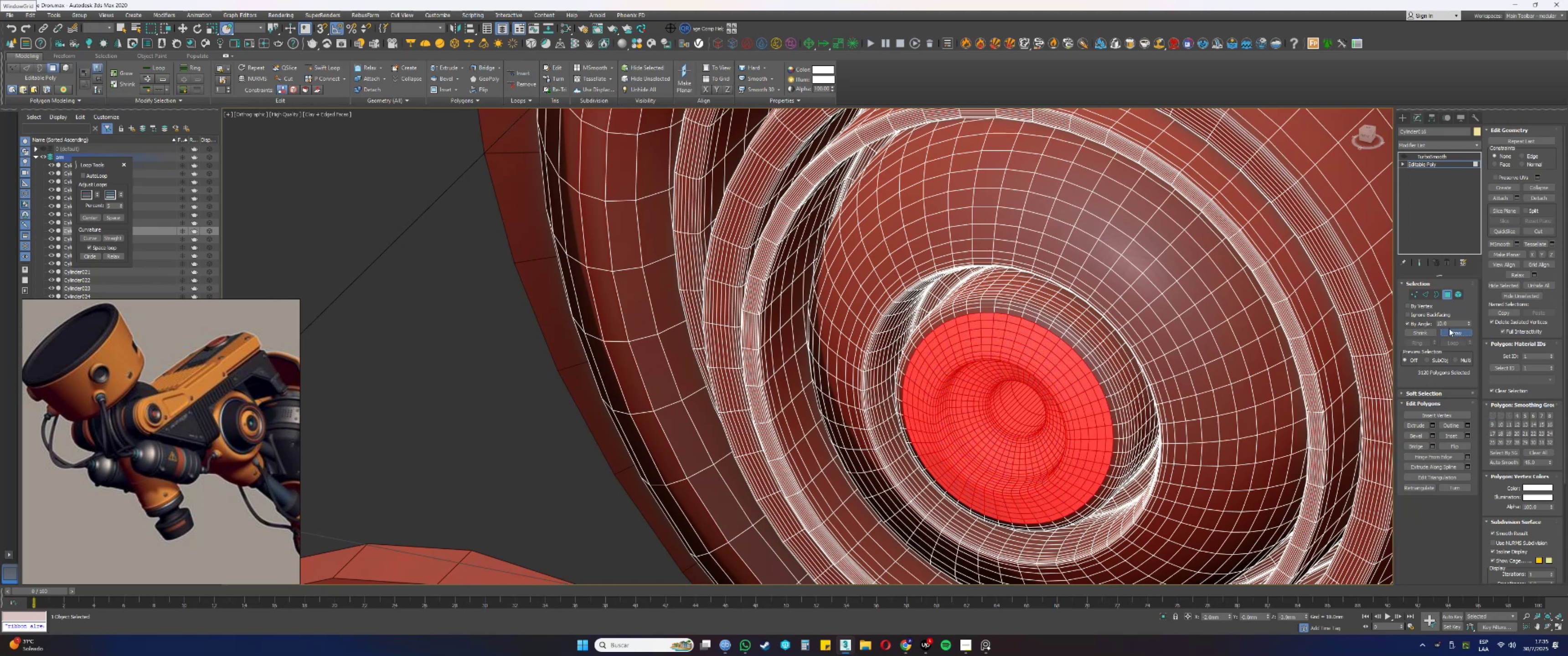 
triple_click([1449, 328])
 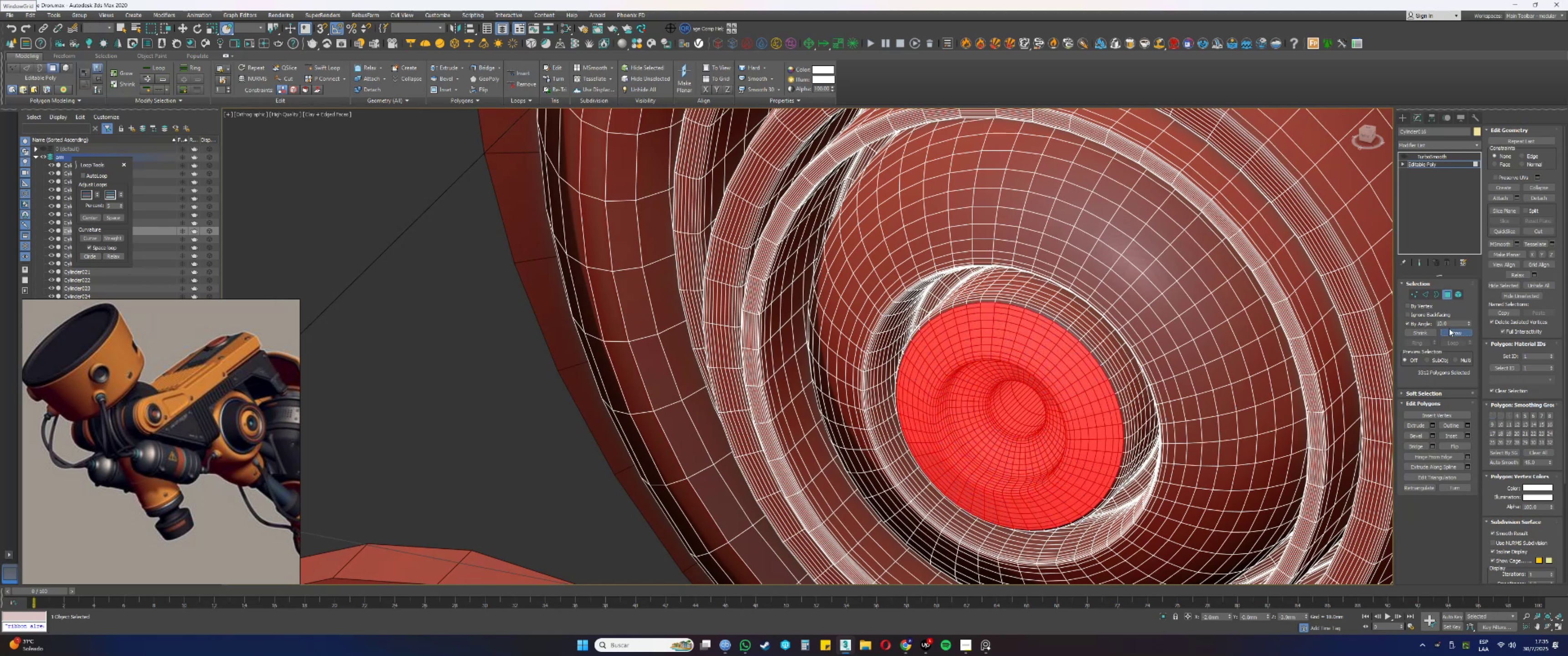 
double_click([1449, 328])
 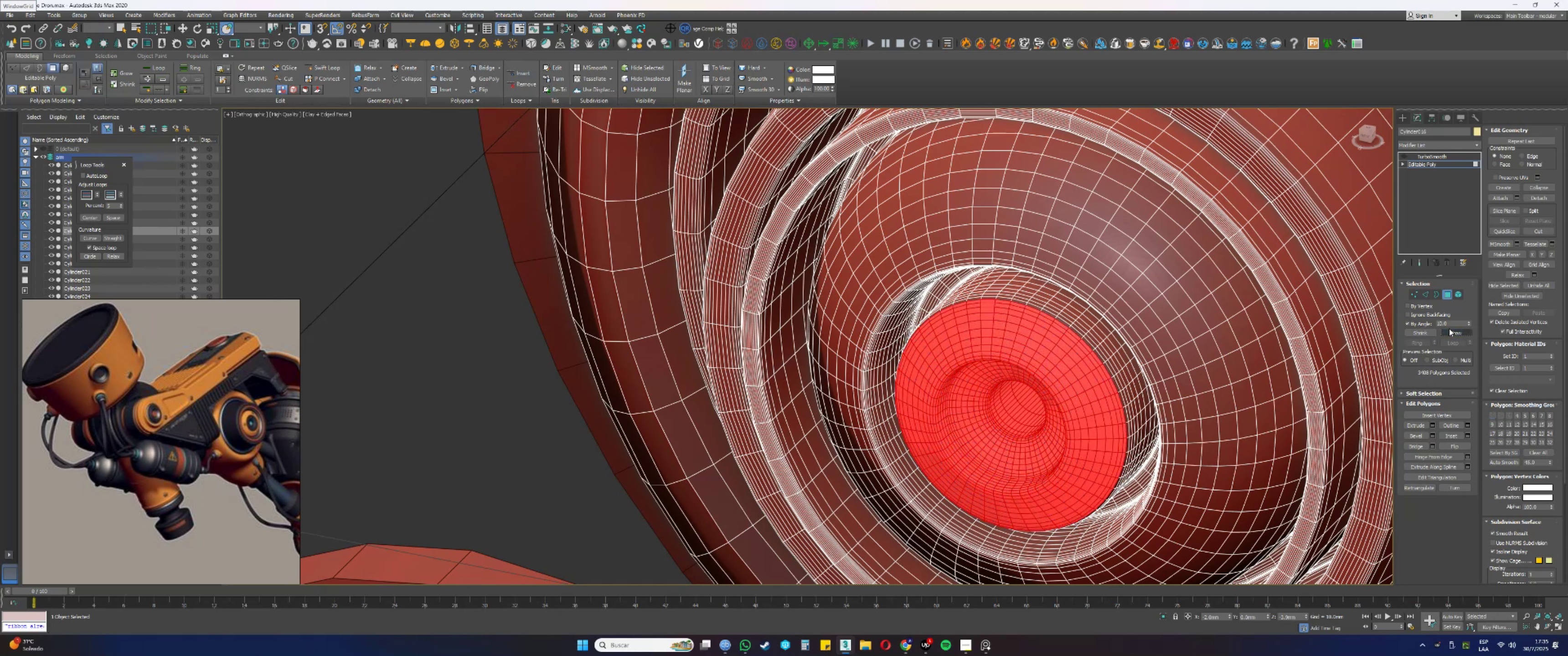 
triple_click([1449, 328])
 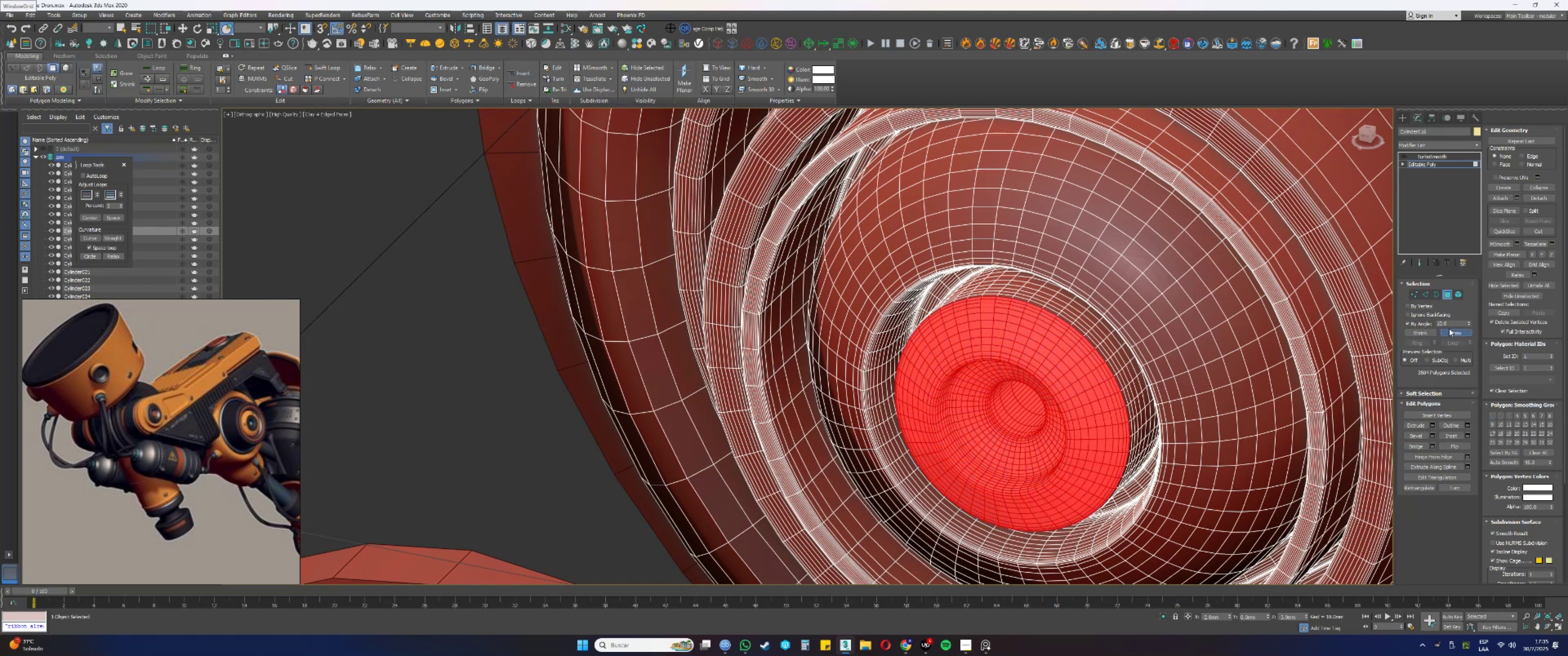 
triple_click([1449, 328])
 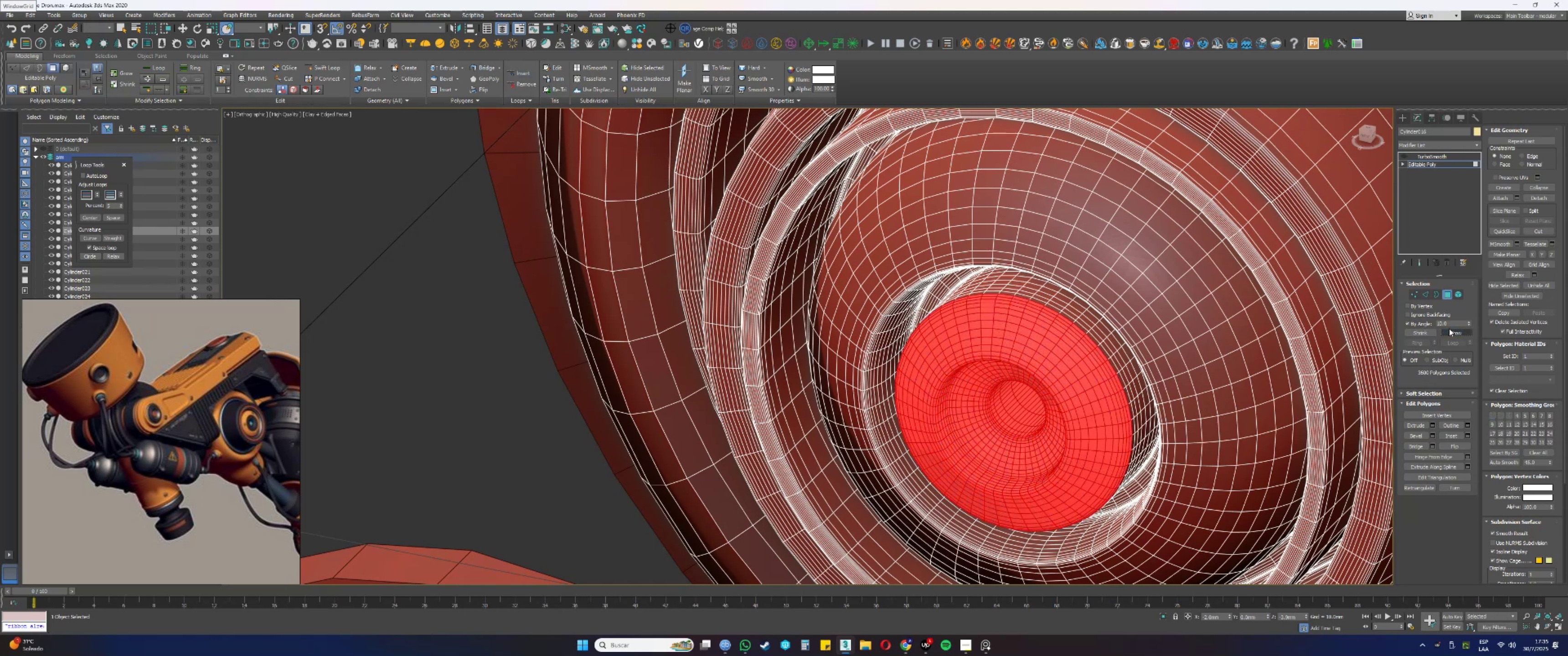 
triple_click([1449, 328])
 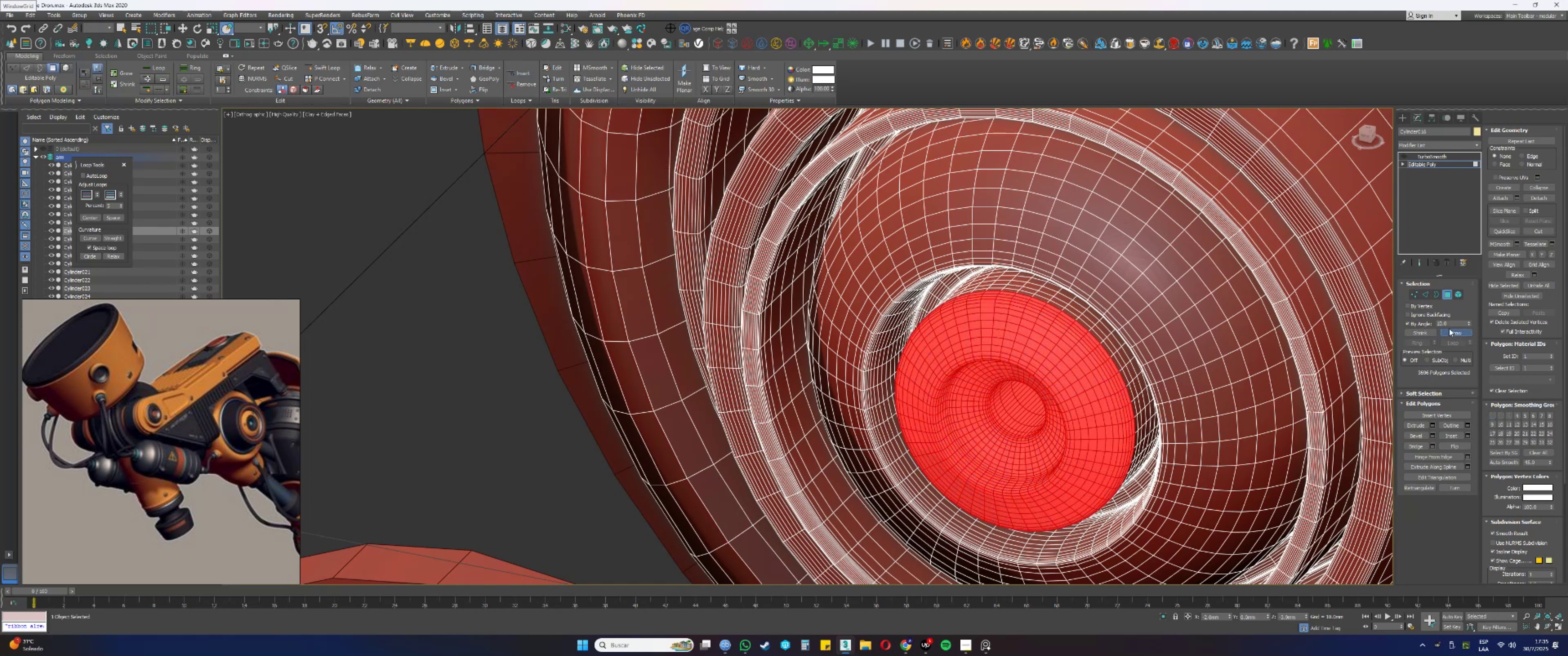 
triple_click([1449, 328])
 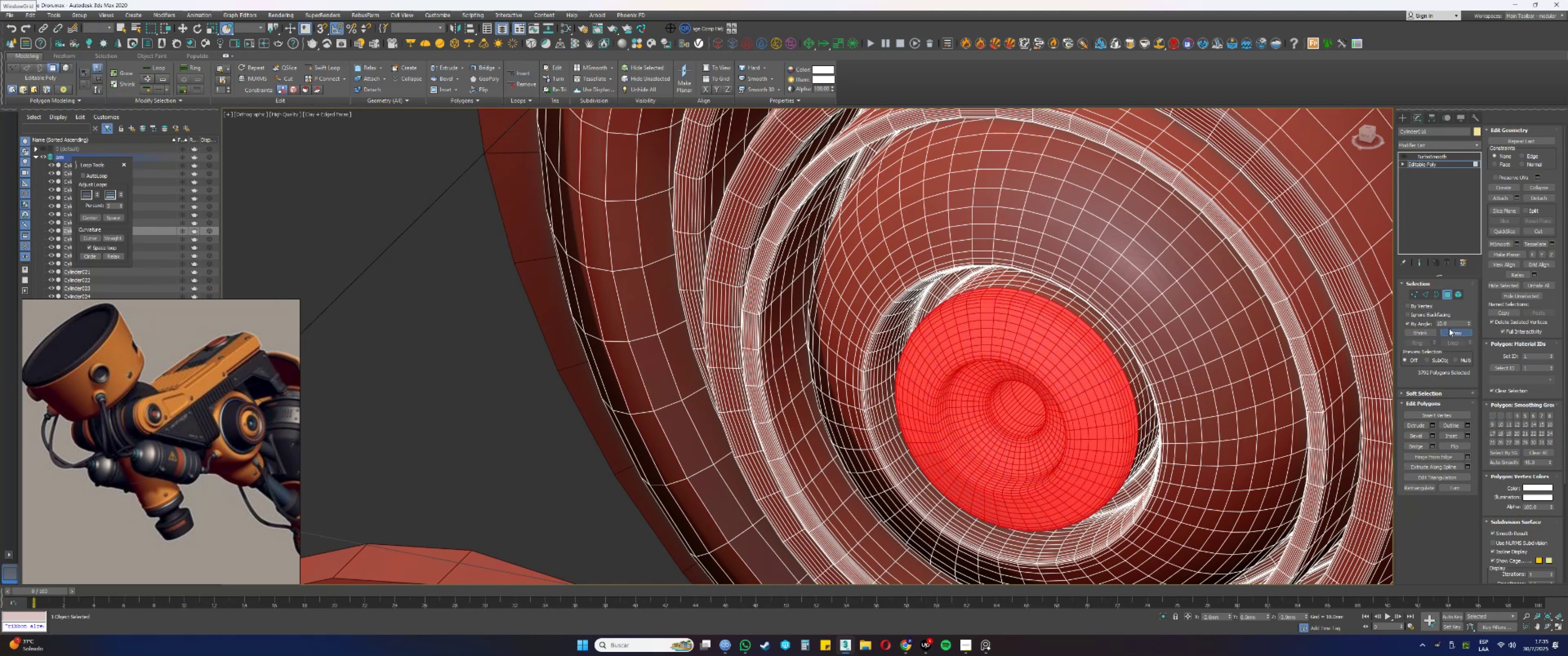 
triple_click([1449, 328])
 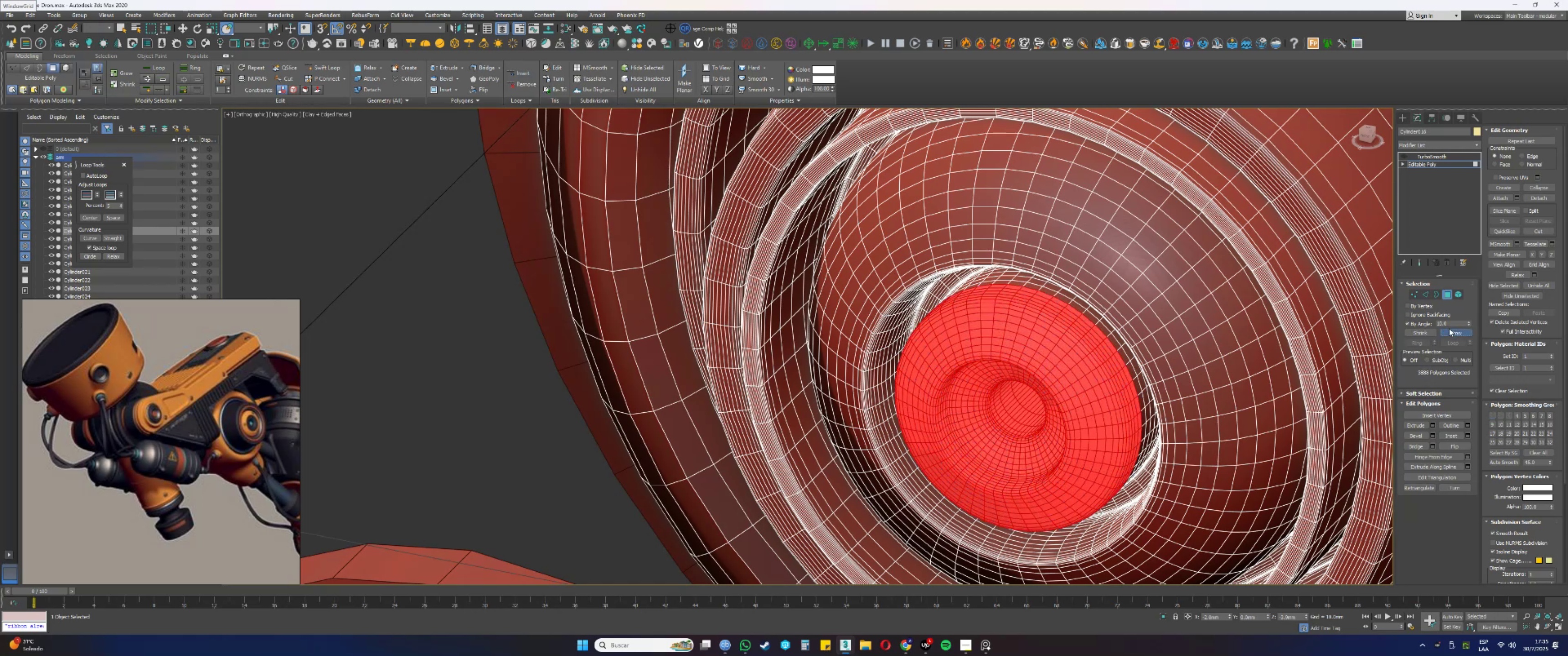 
triple_click([1449, 328])
 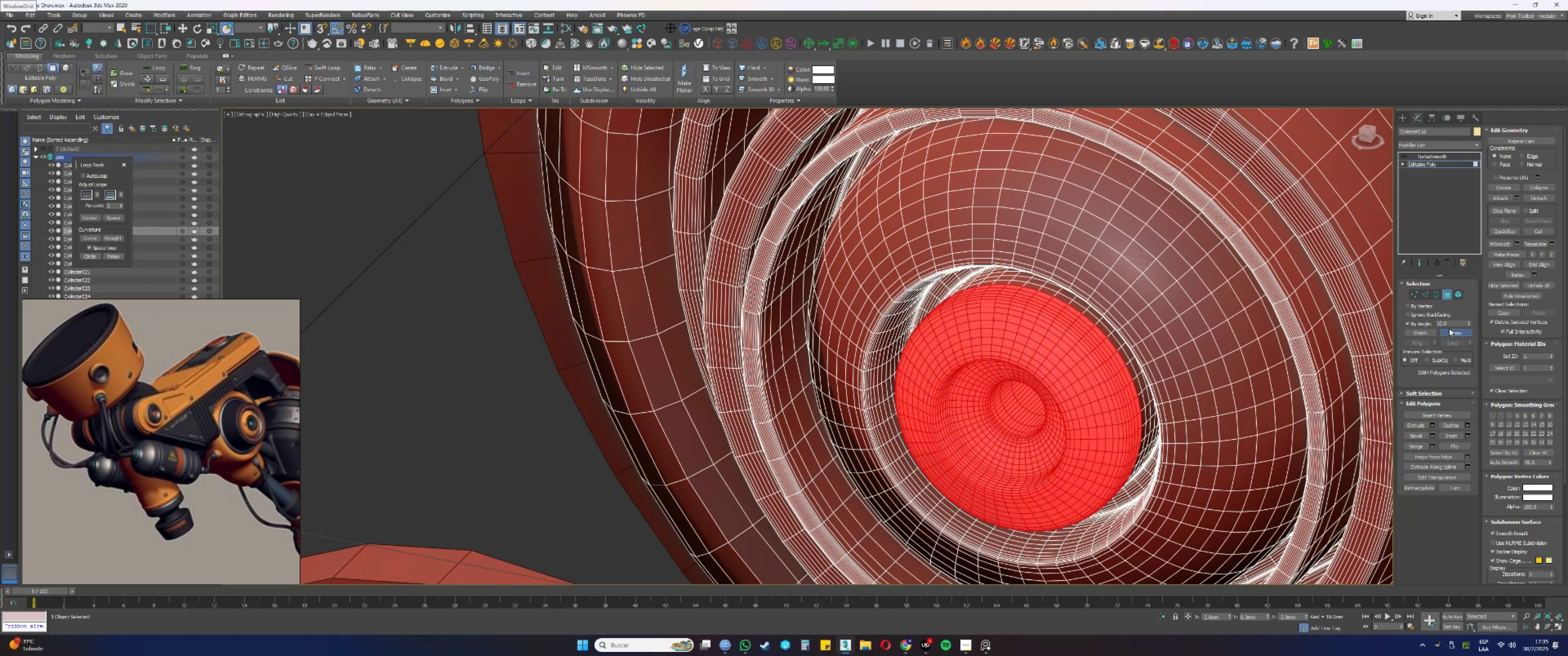 
triple_click([1449, 328])
 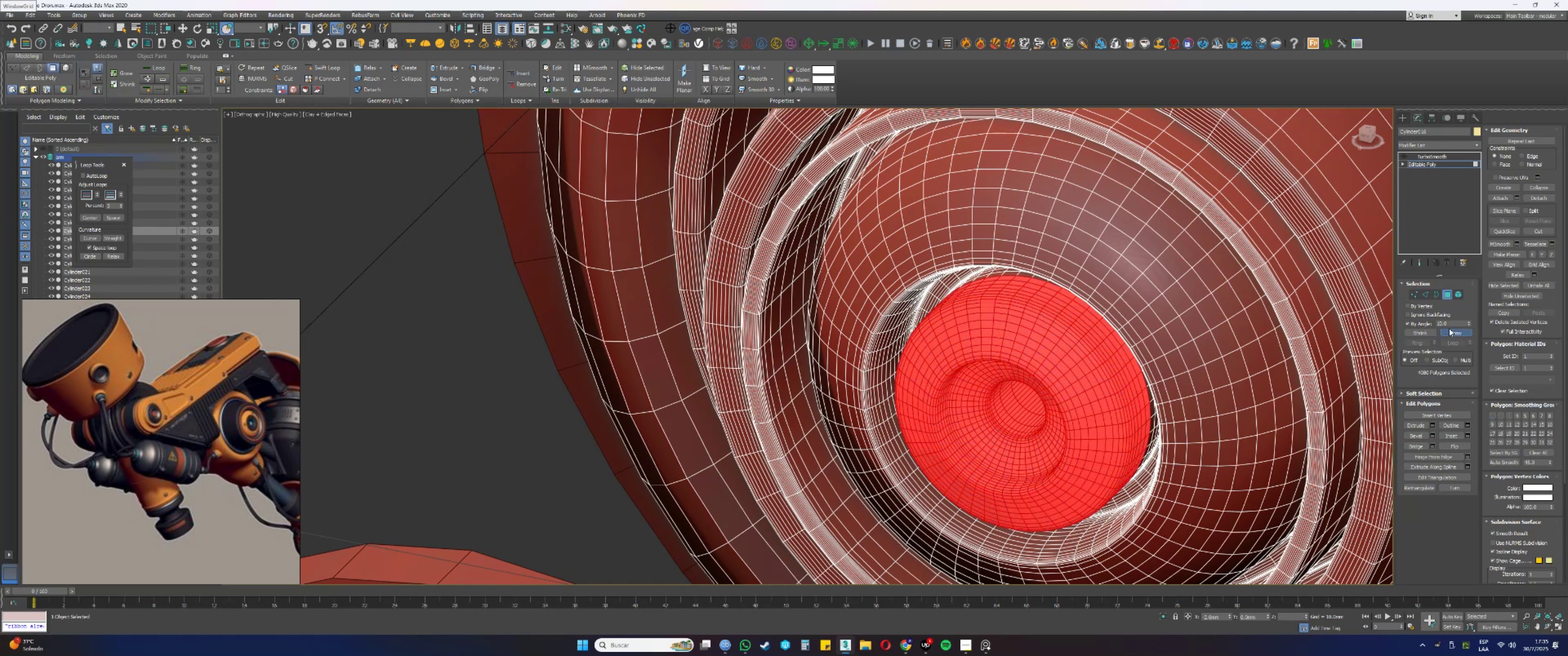 
triple_click([1449, 328])
 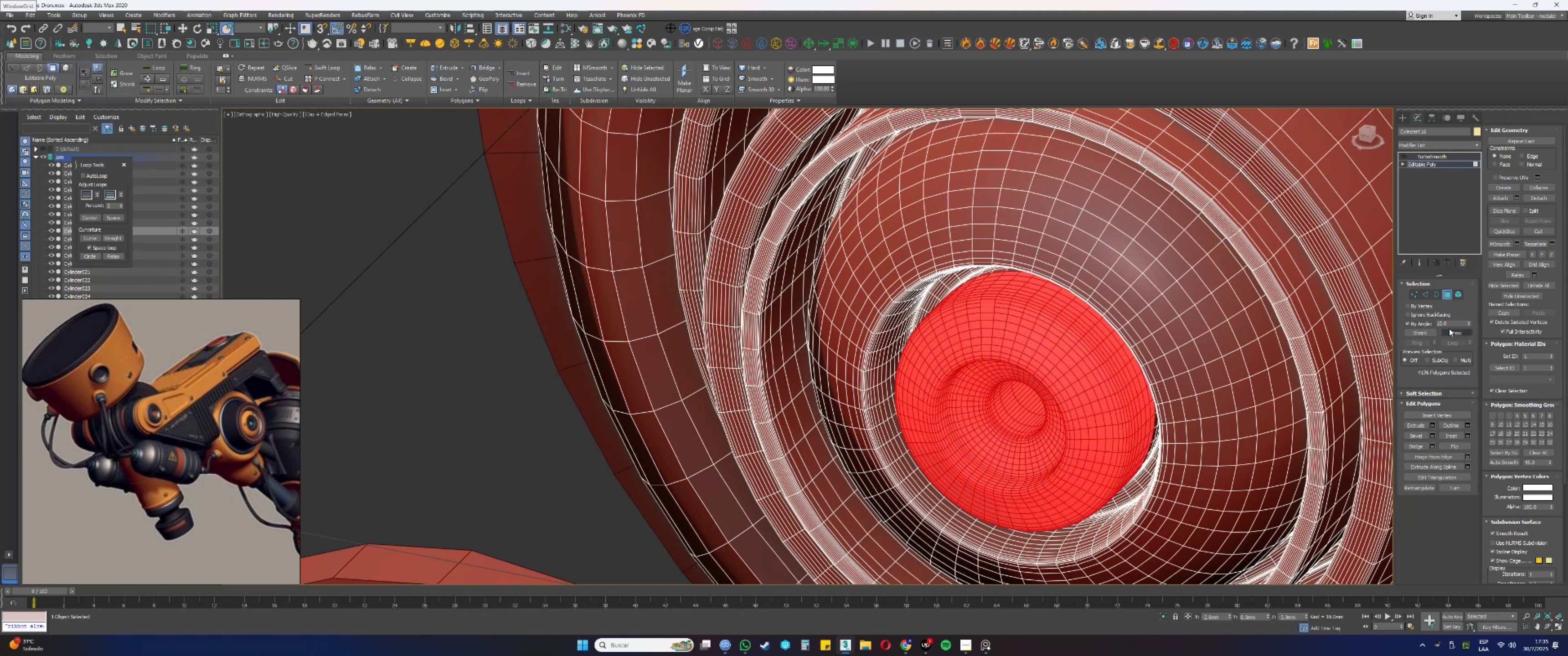 
triple_click([1449, 328])
 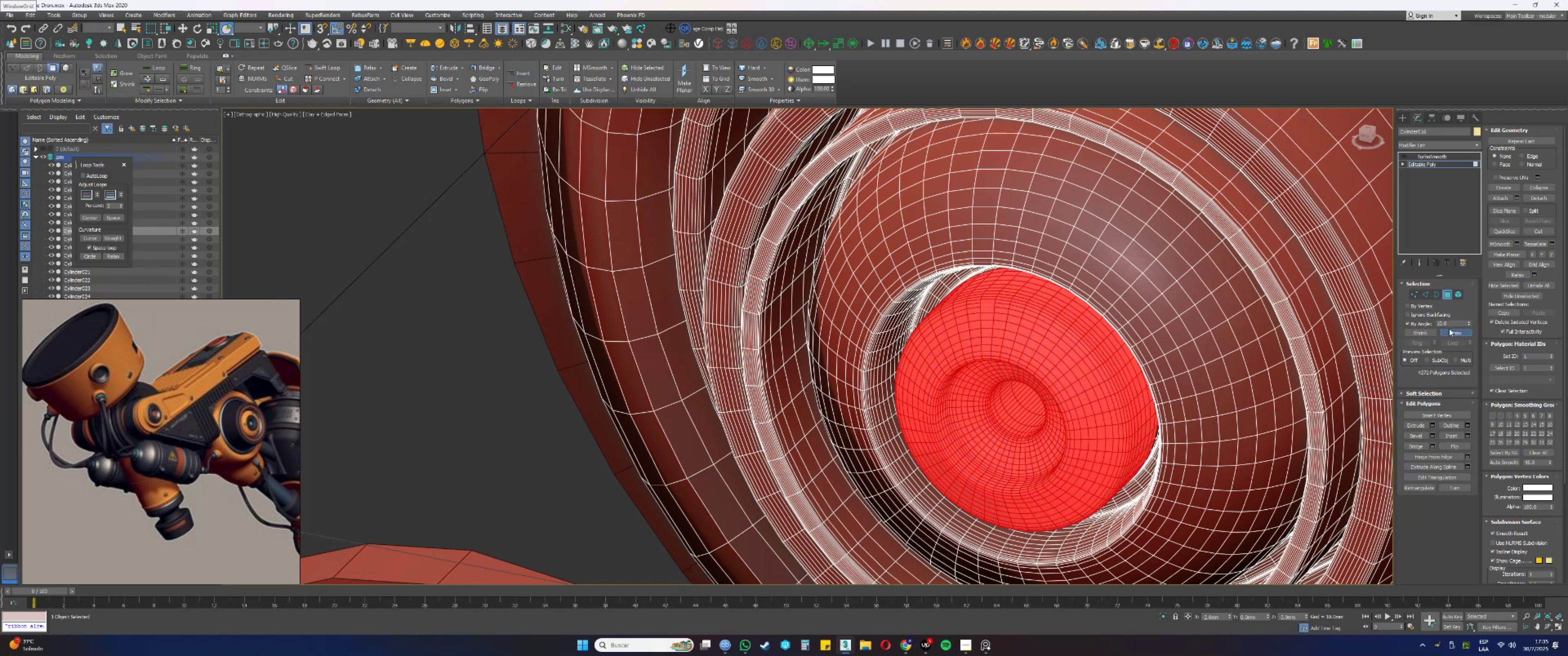 
triple_click([1449, 328])
 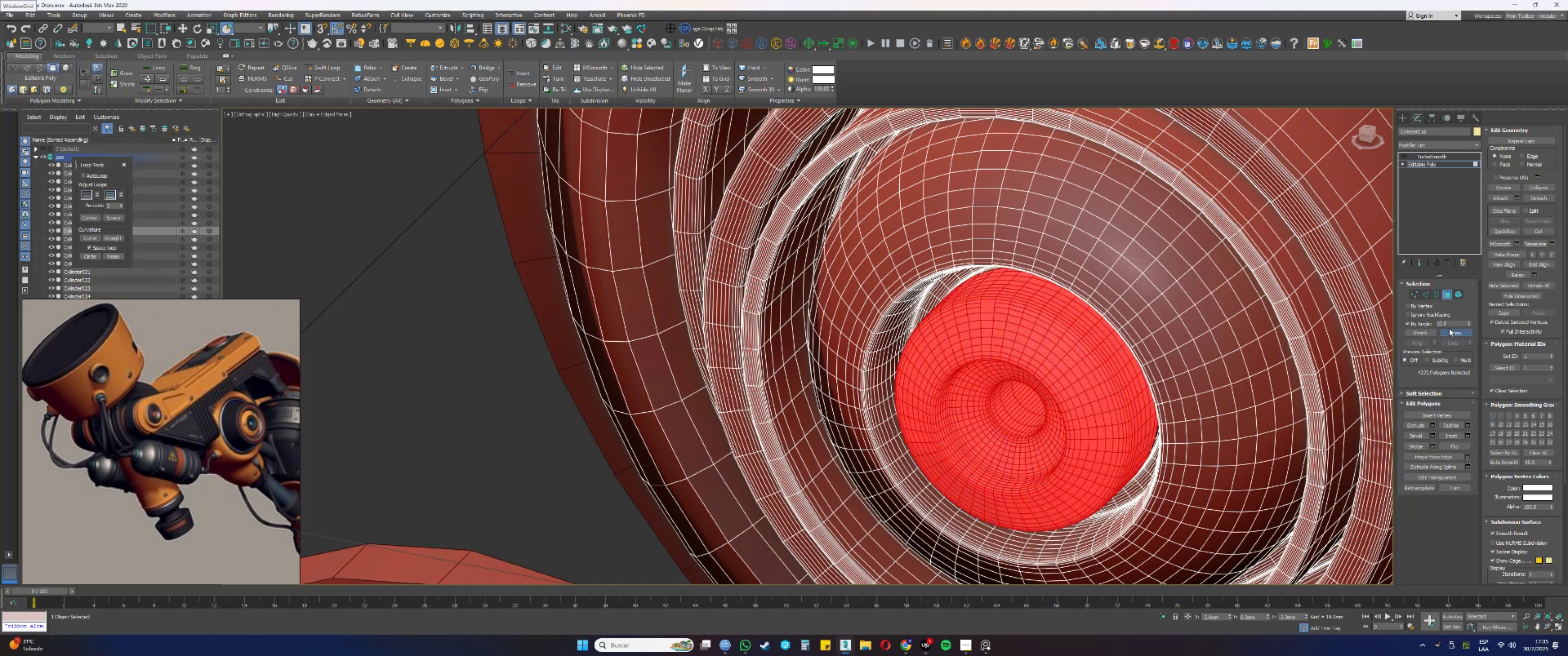 
triple_click([1449, 328])
 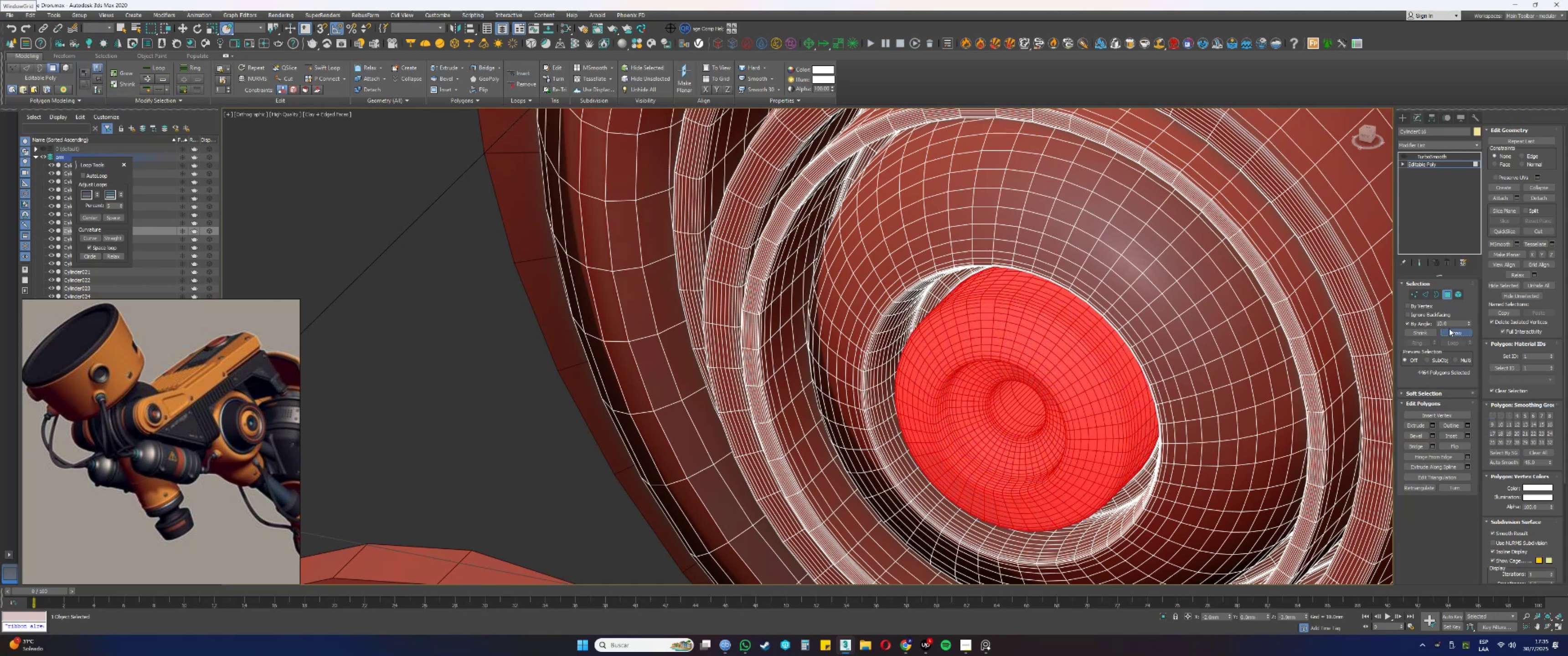 
triple_click([1449, 328])
 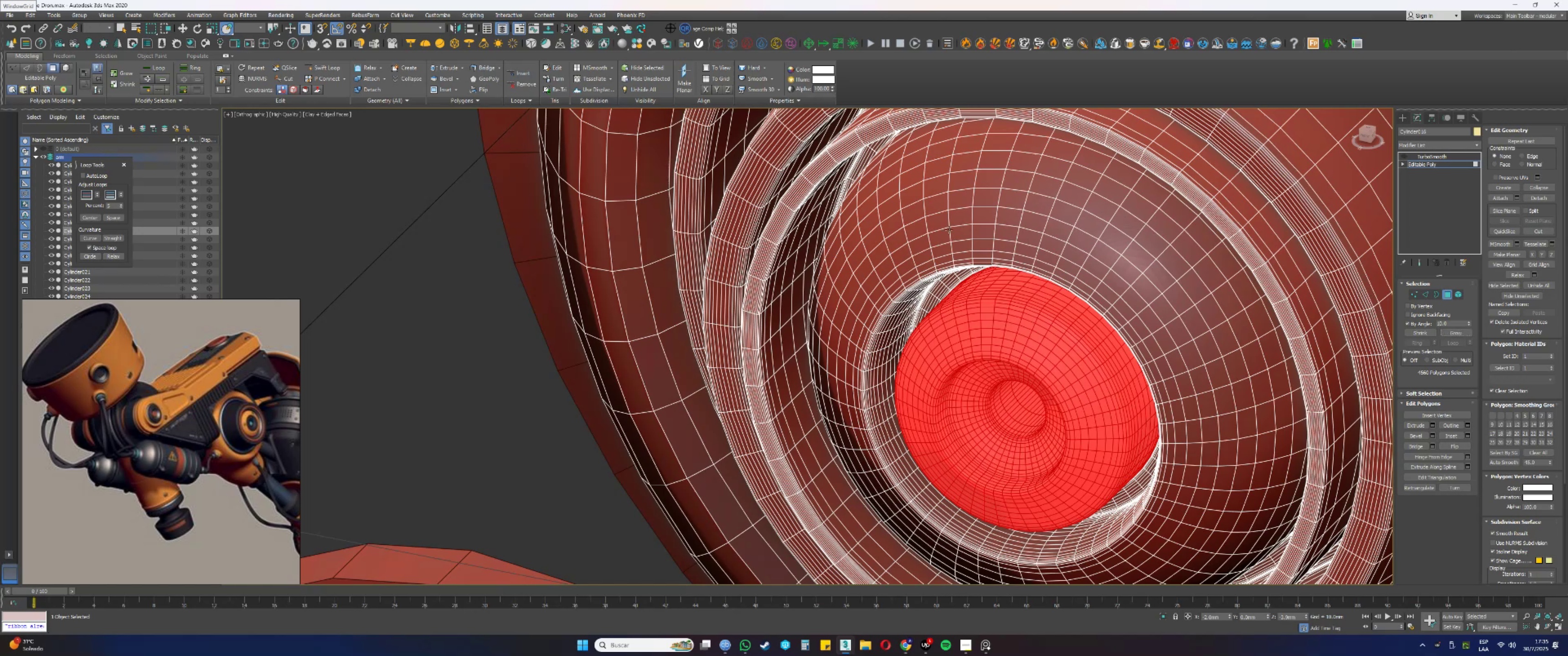 
scroll: coordinate [979, 262], scroll_direction: up, amount: 6.0
 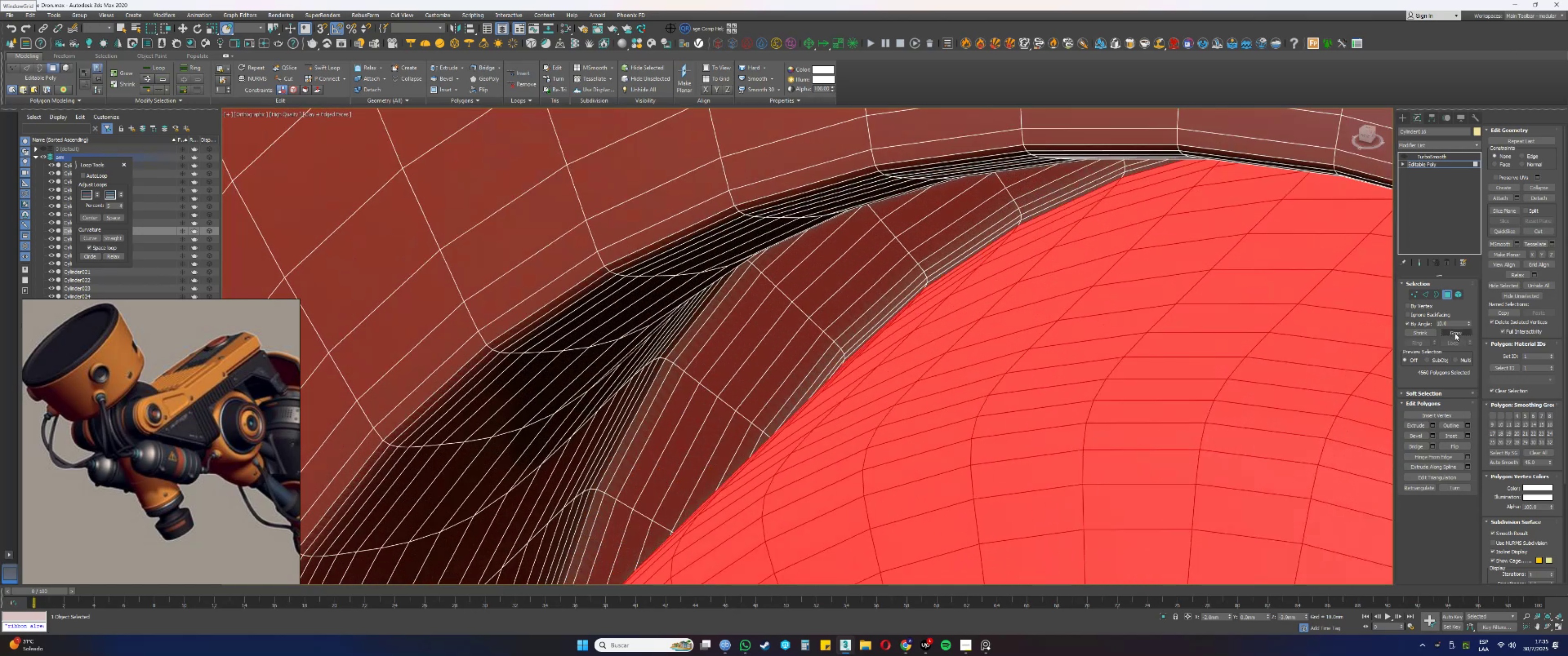 
double_click([1455, 331])
 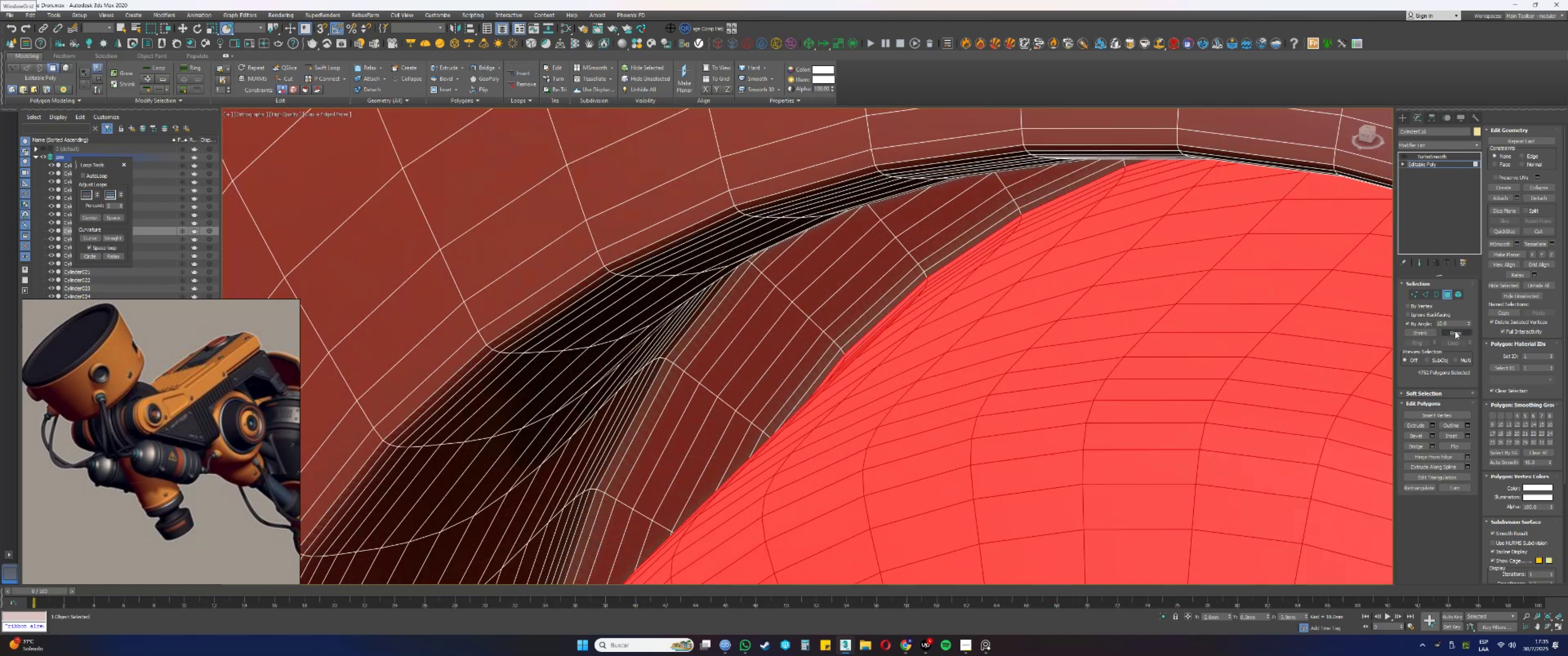 
left_click([1455, 331])
 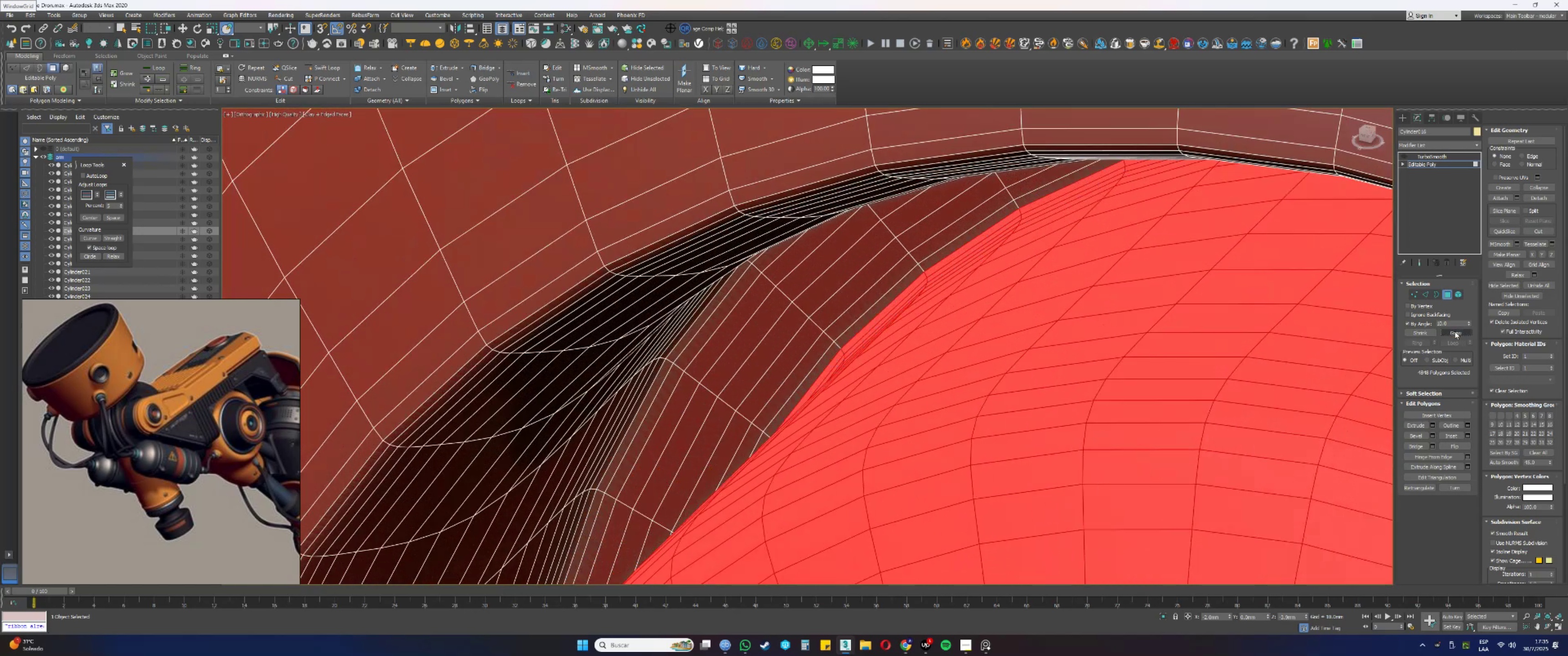 
scroll: coordinate [1315, 358], scroll_direction: down, amount: 12.0
 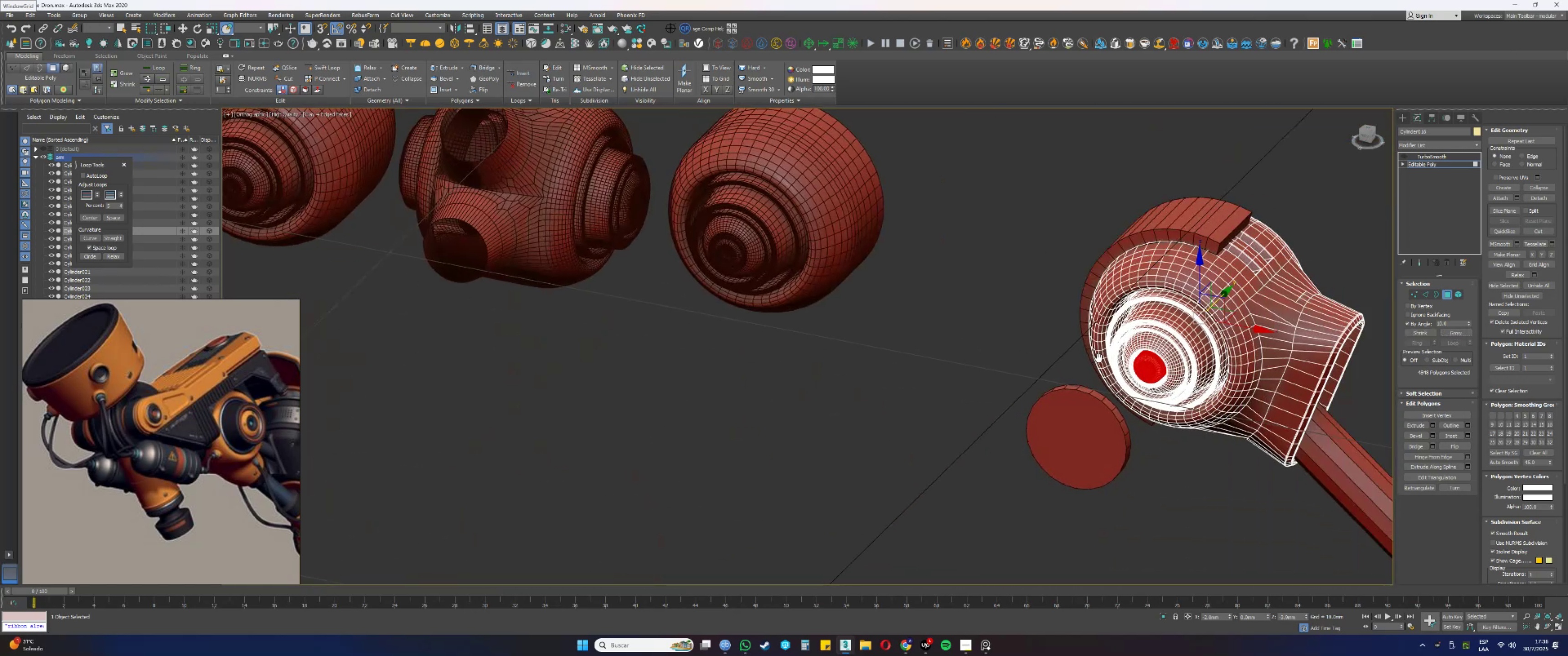 
key(W)
 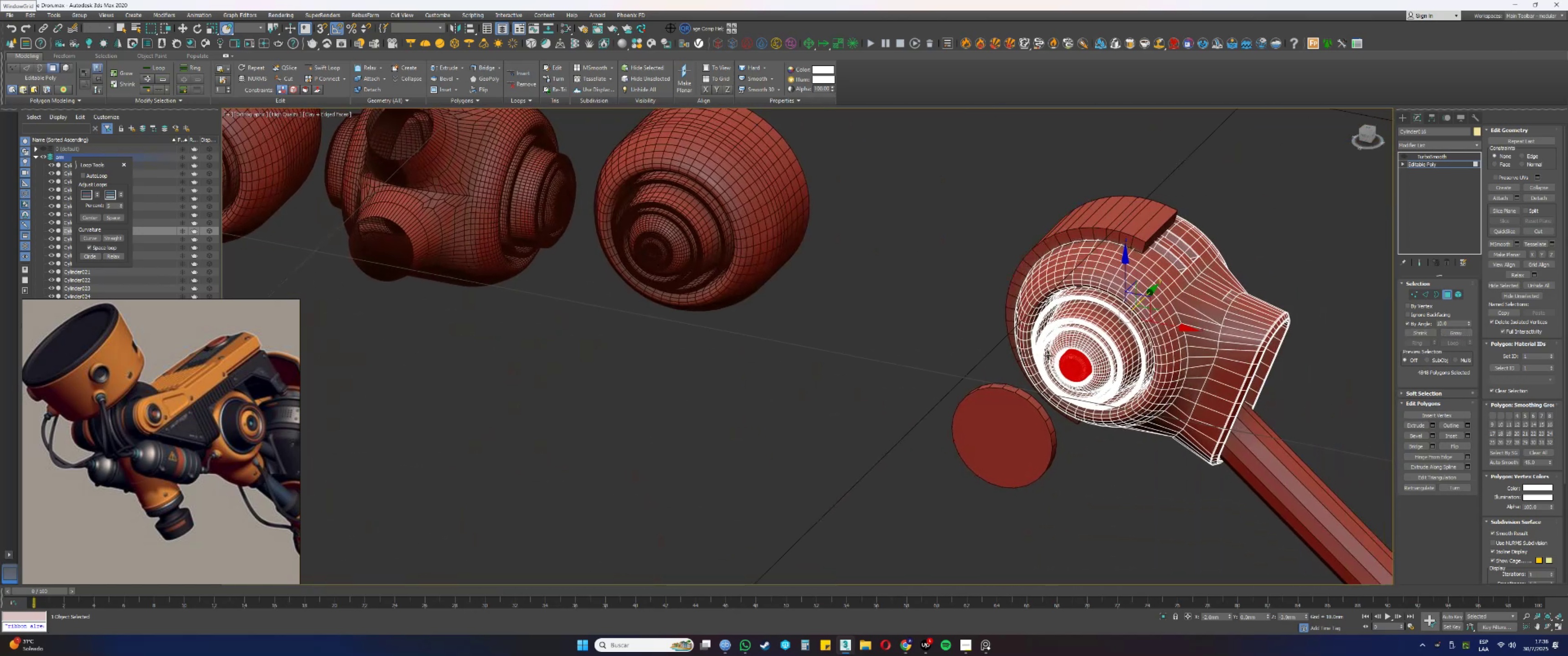 
key(Alt+AltLeft)
 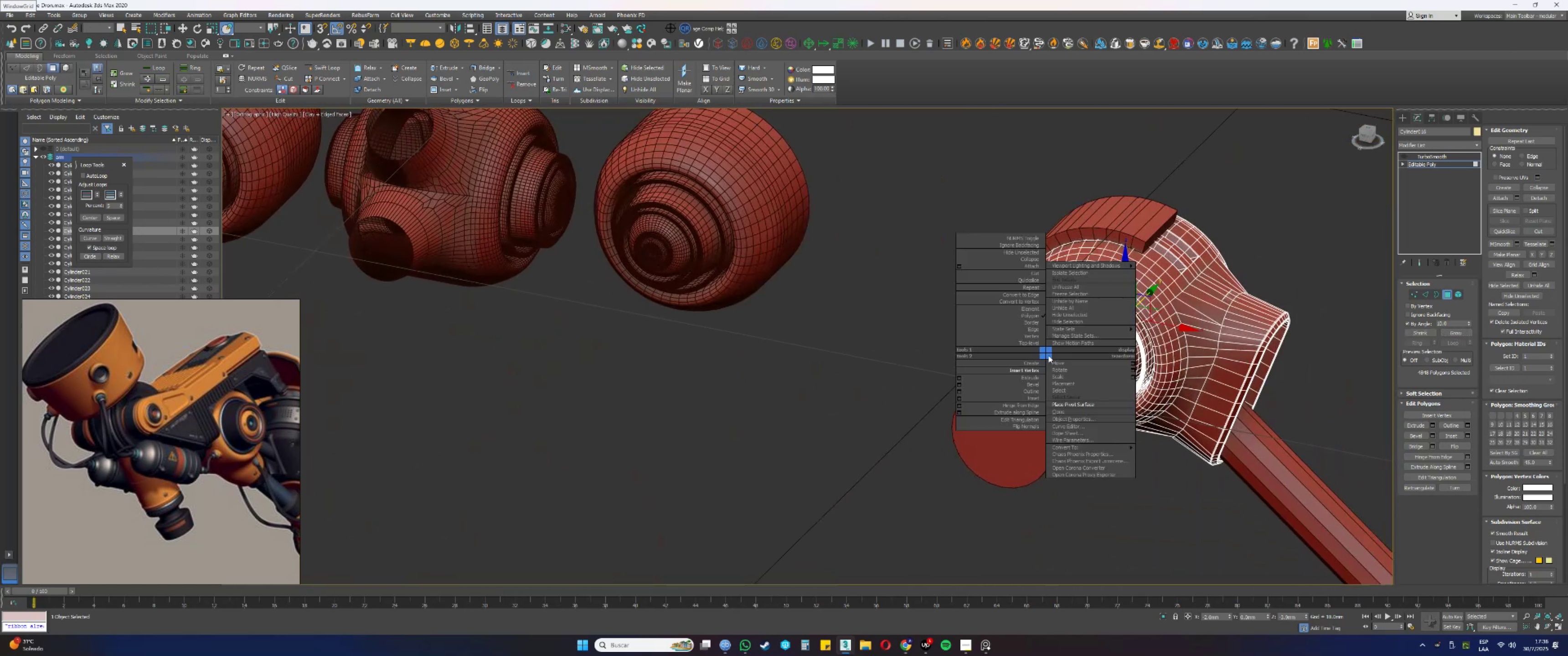 
right_click([1048, 355])
 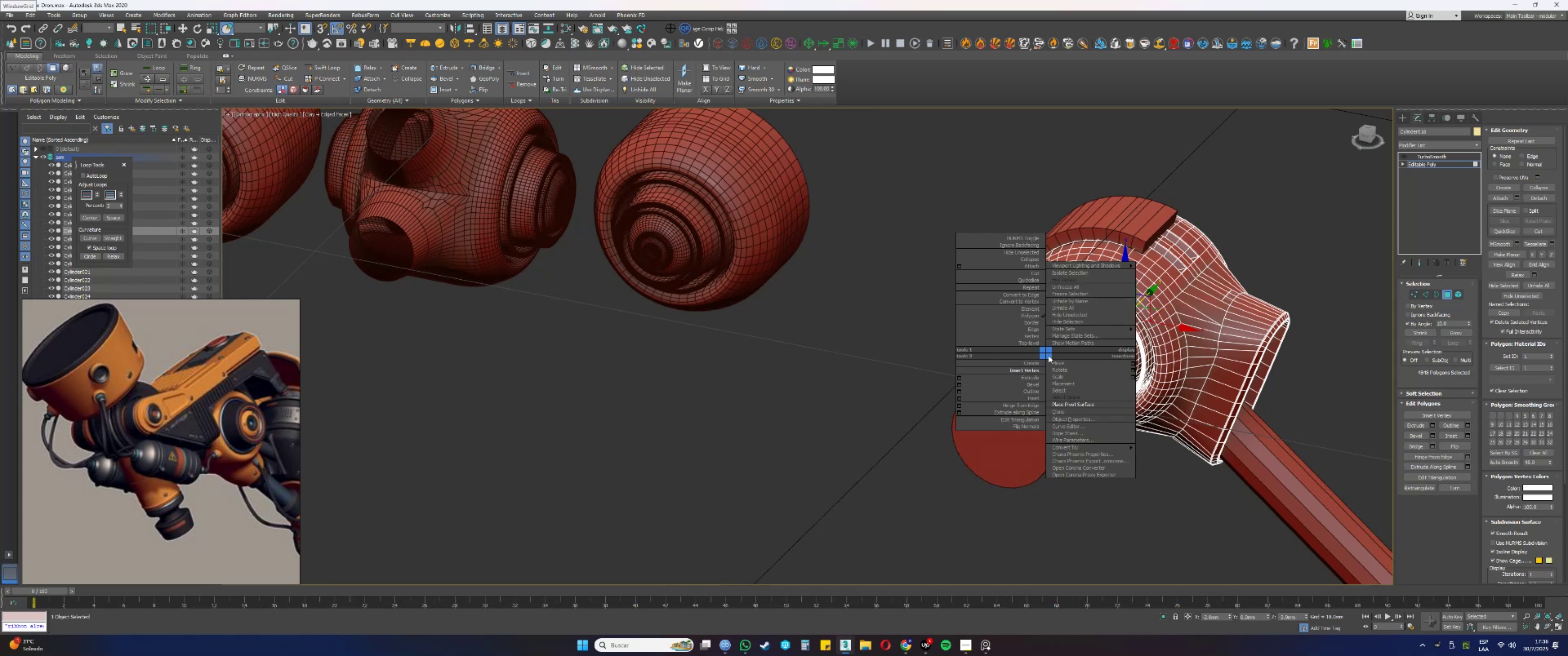 
key(Escape)
 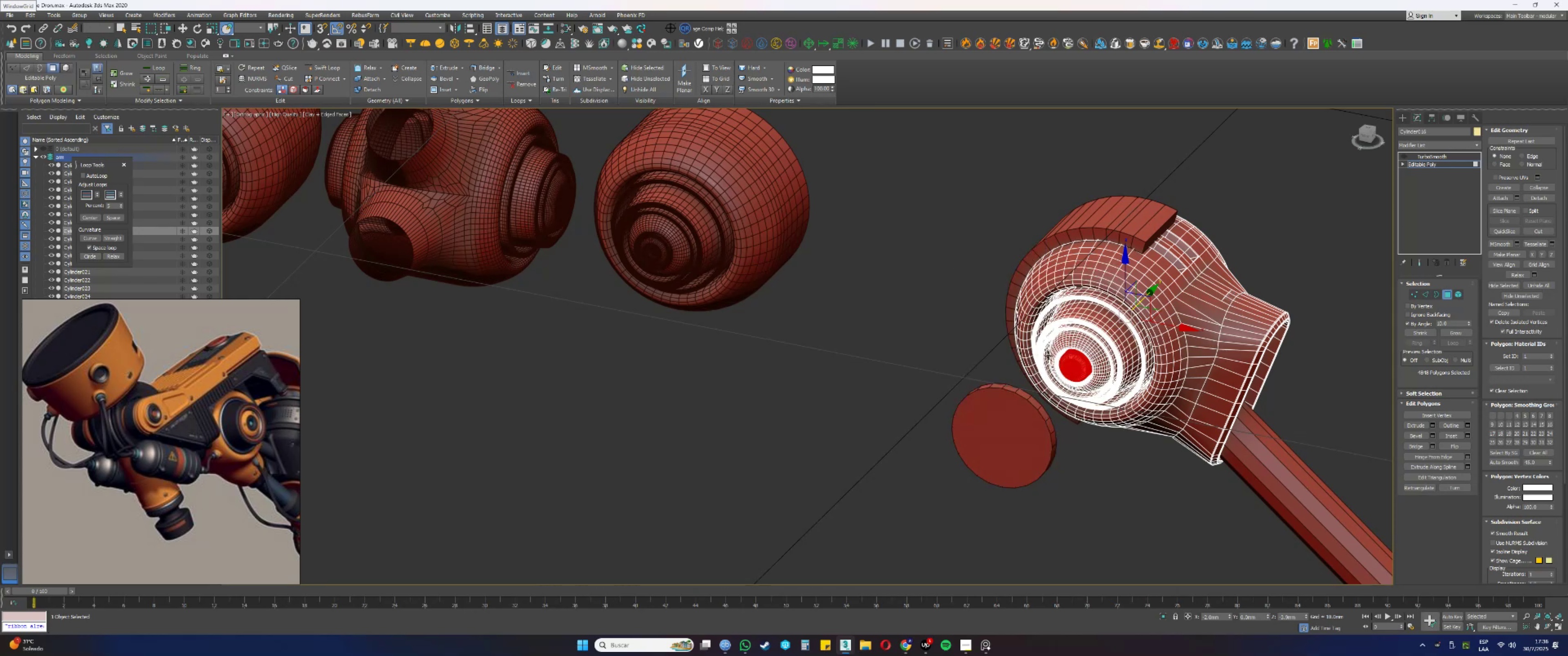 
hold_key(key=AltLeft, duration=0.65)
 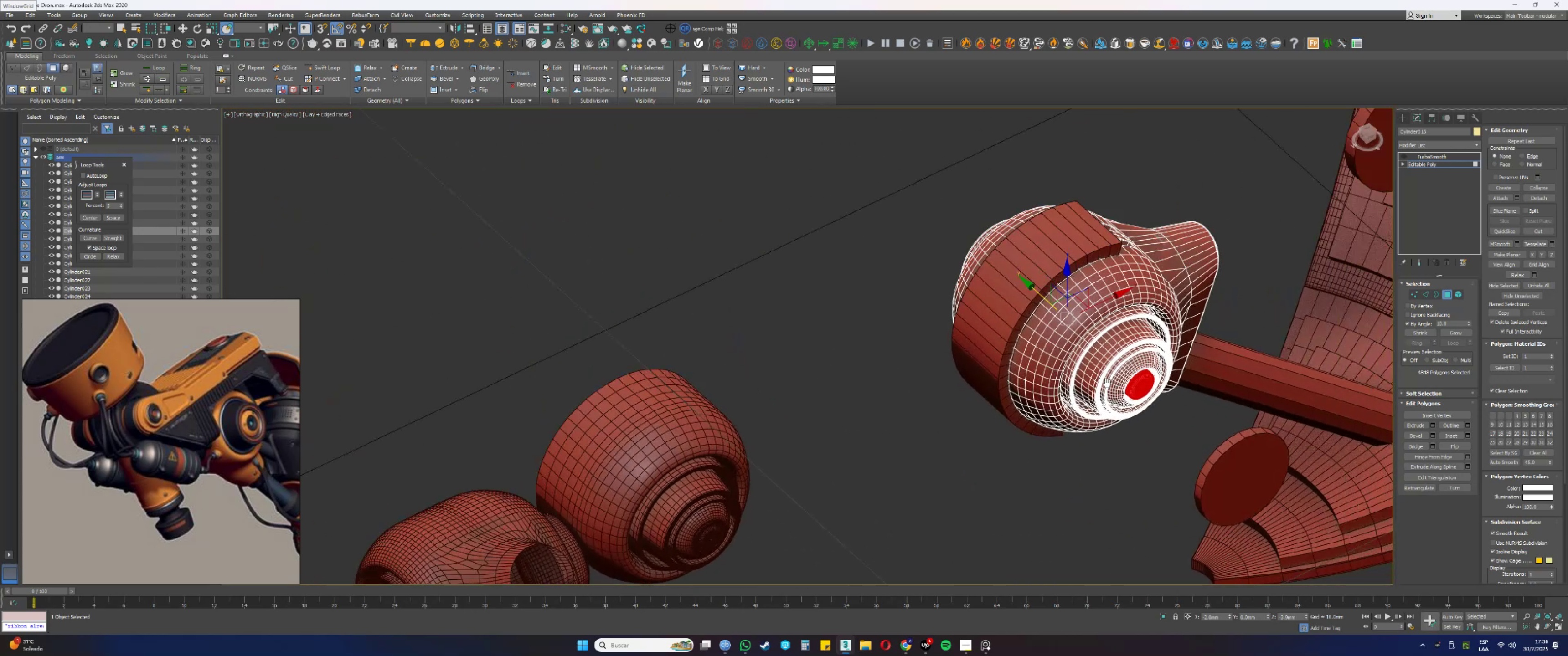 
hold_key(key=AltLeft, duration=0.34)
 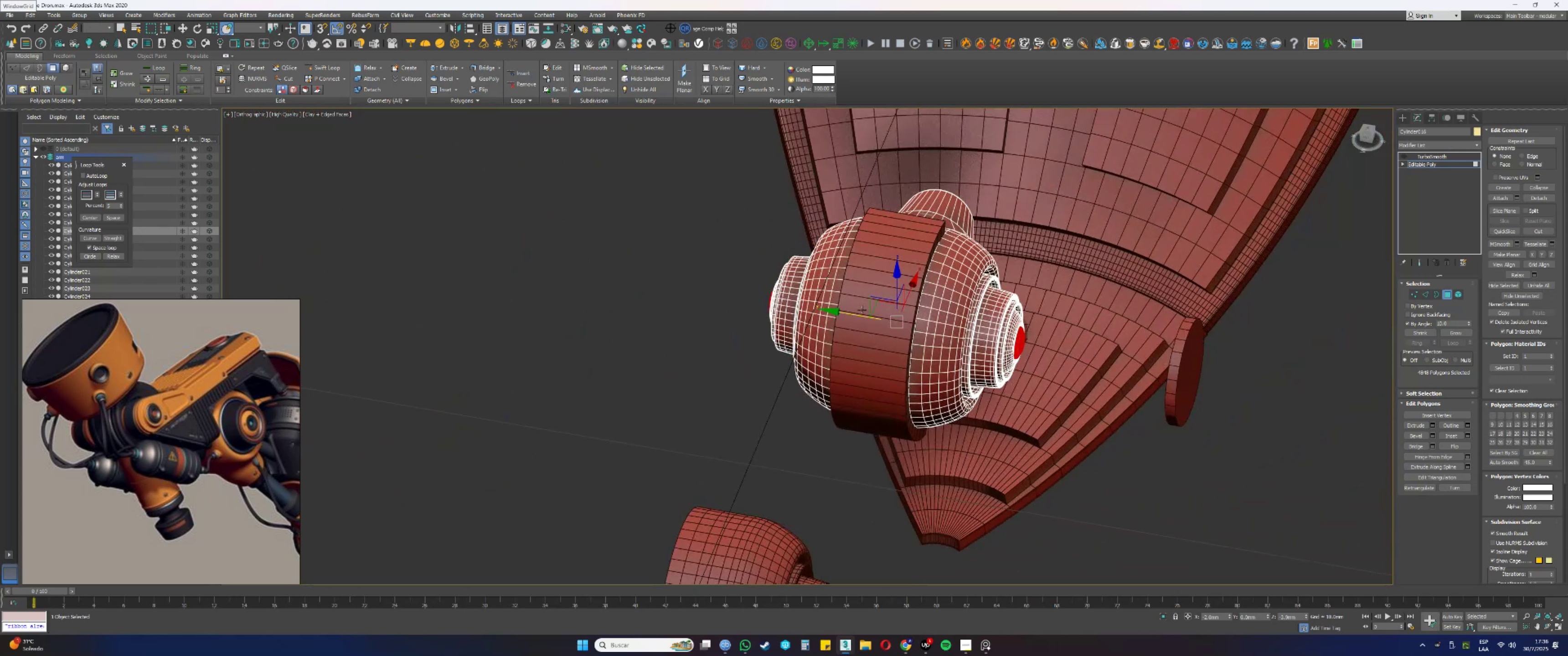 
key(F3)
 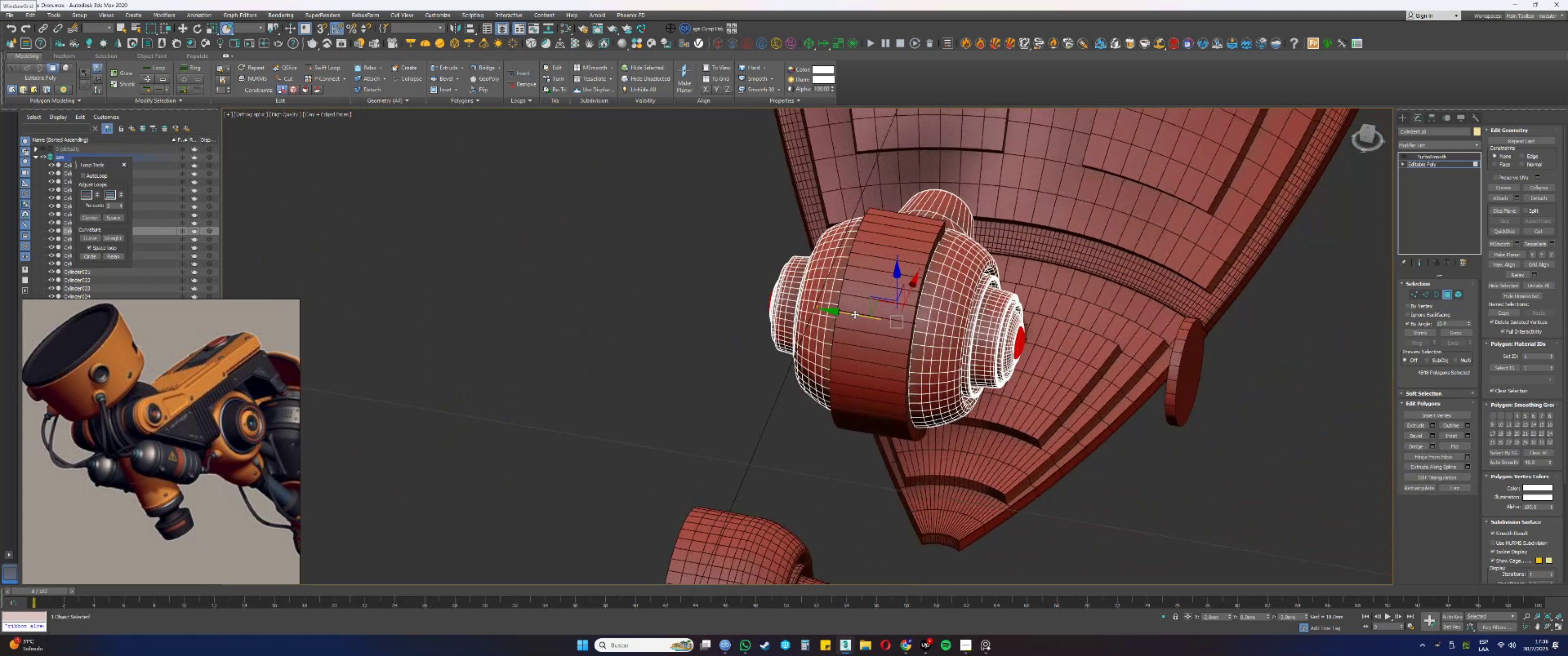 
key(F3)
 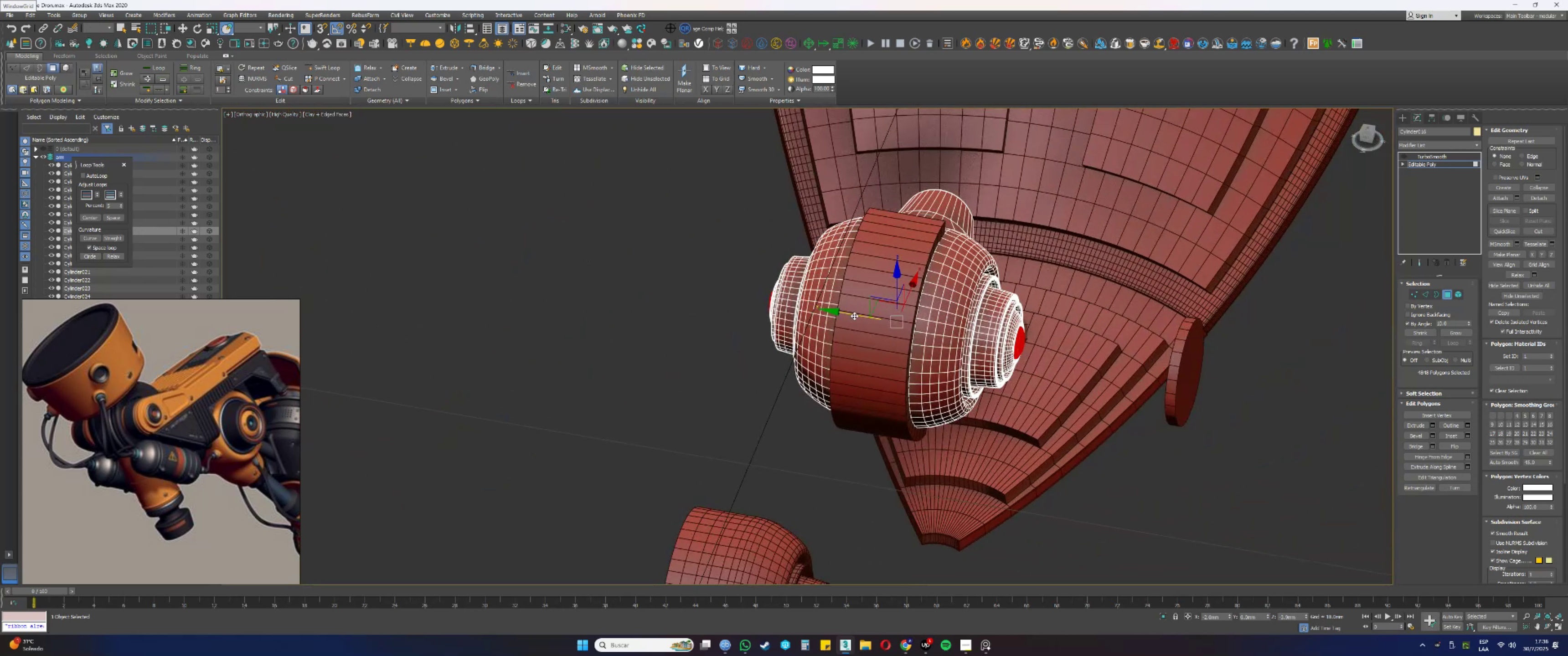 
key(F4)
 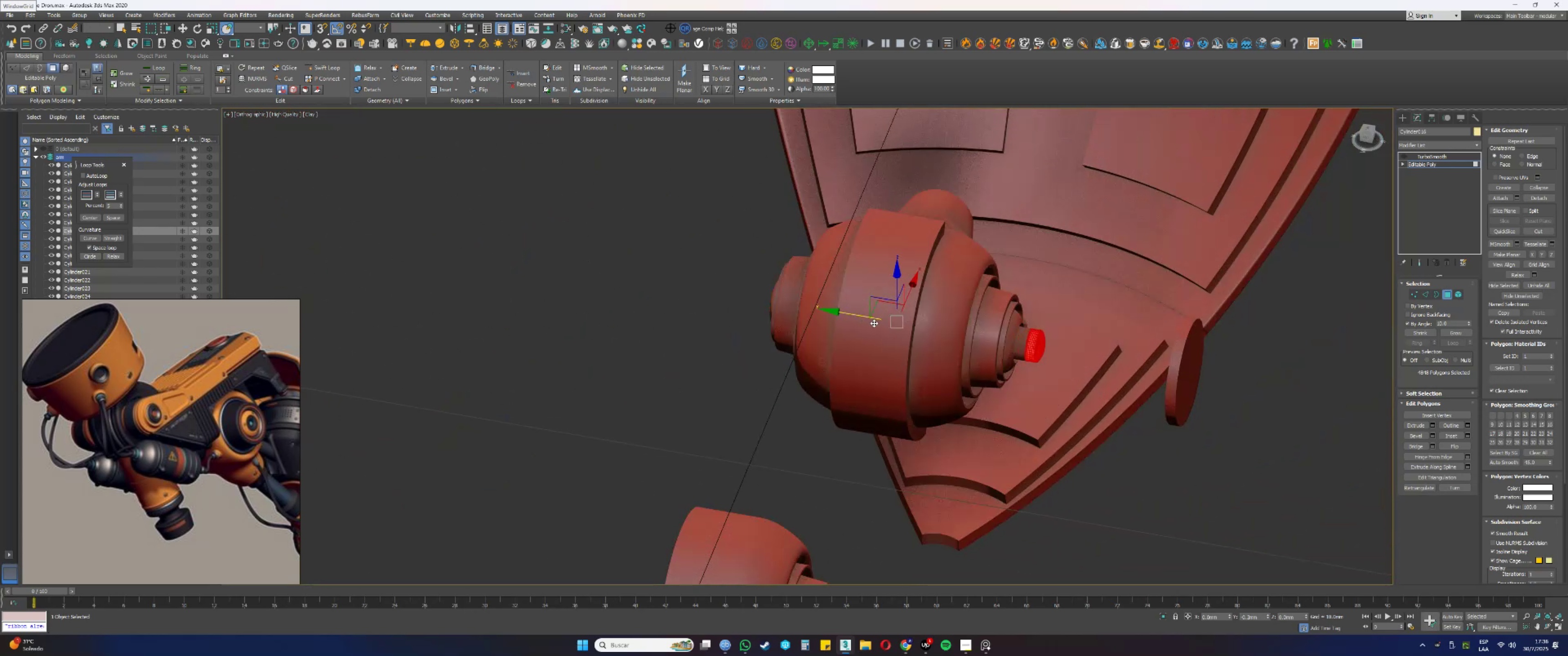 
key(F4)
 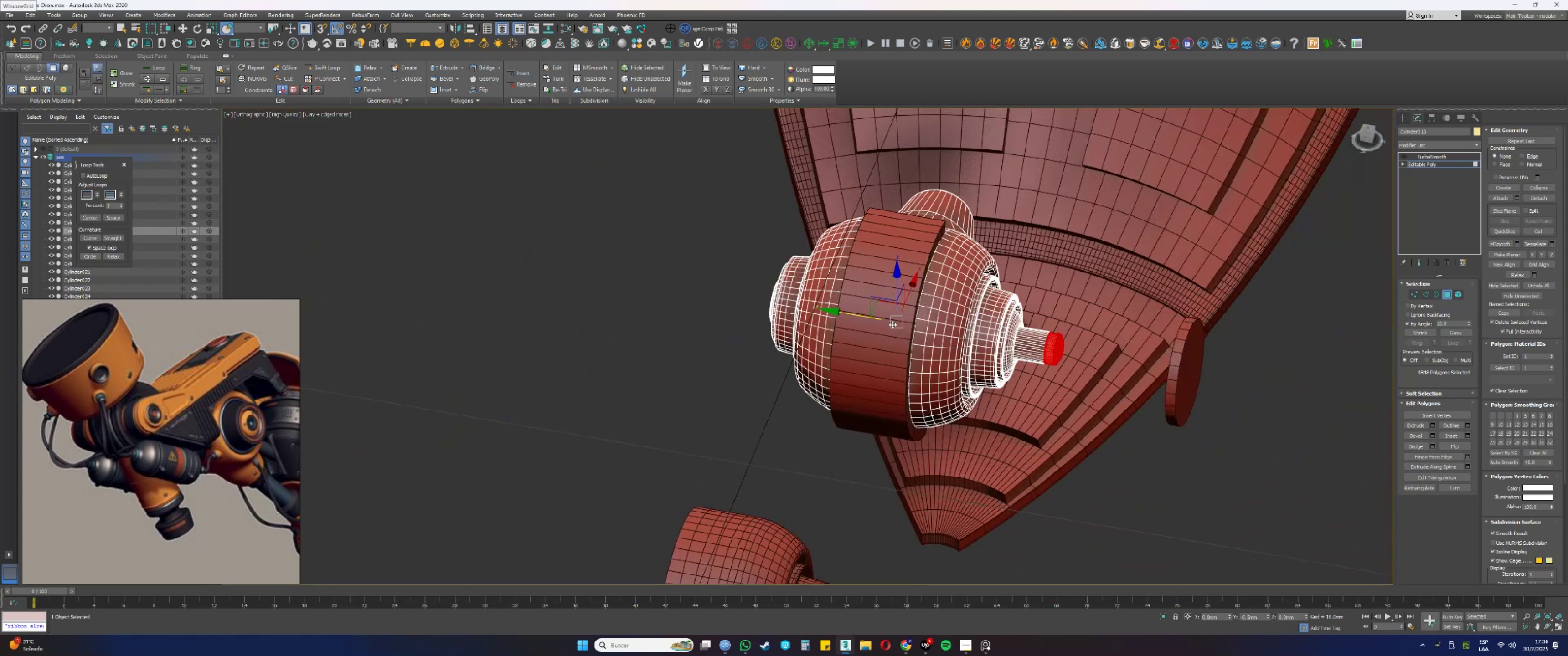 
hold_key(key=AltLeft, duration=1.16)
 